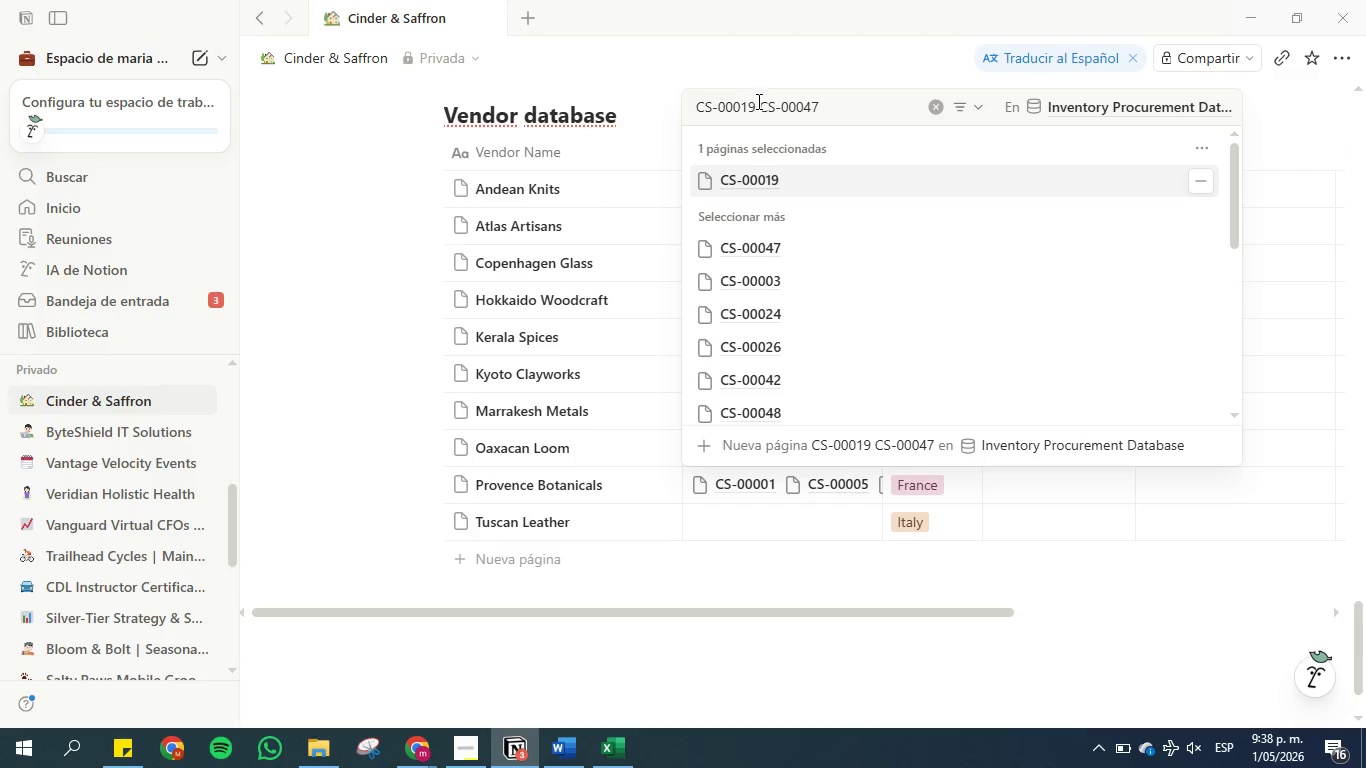 
left_click_drag(start_coordinate=[757, 102], to_coordinate=[673, 96])
 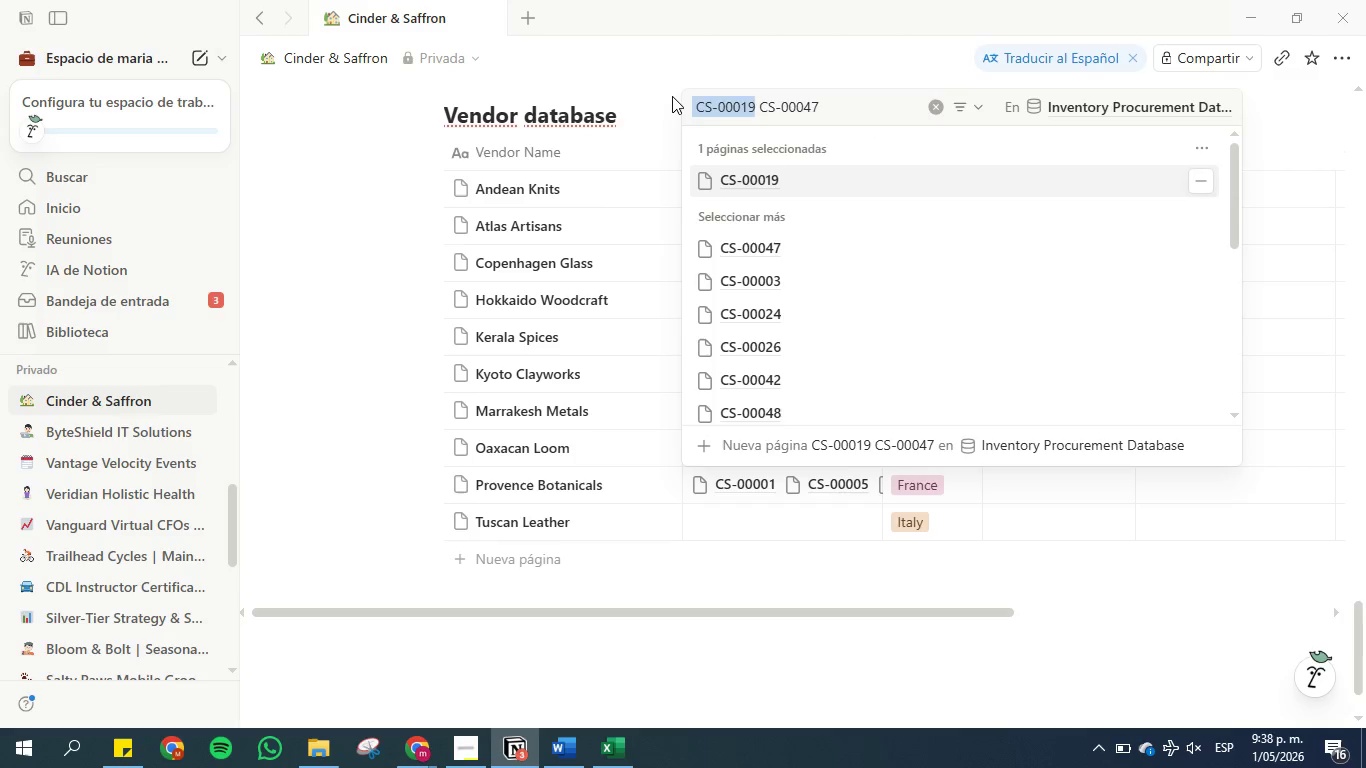 
key(Backspace)
 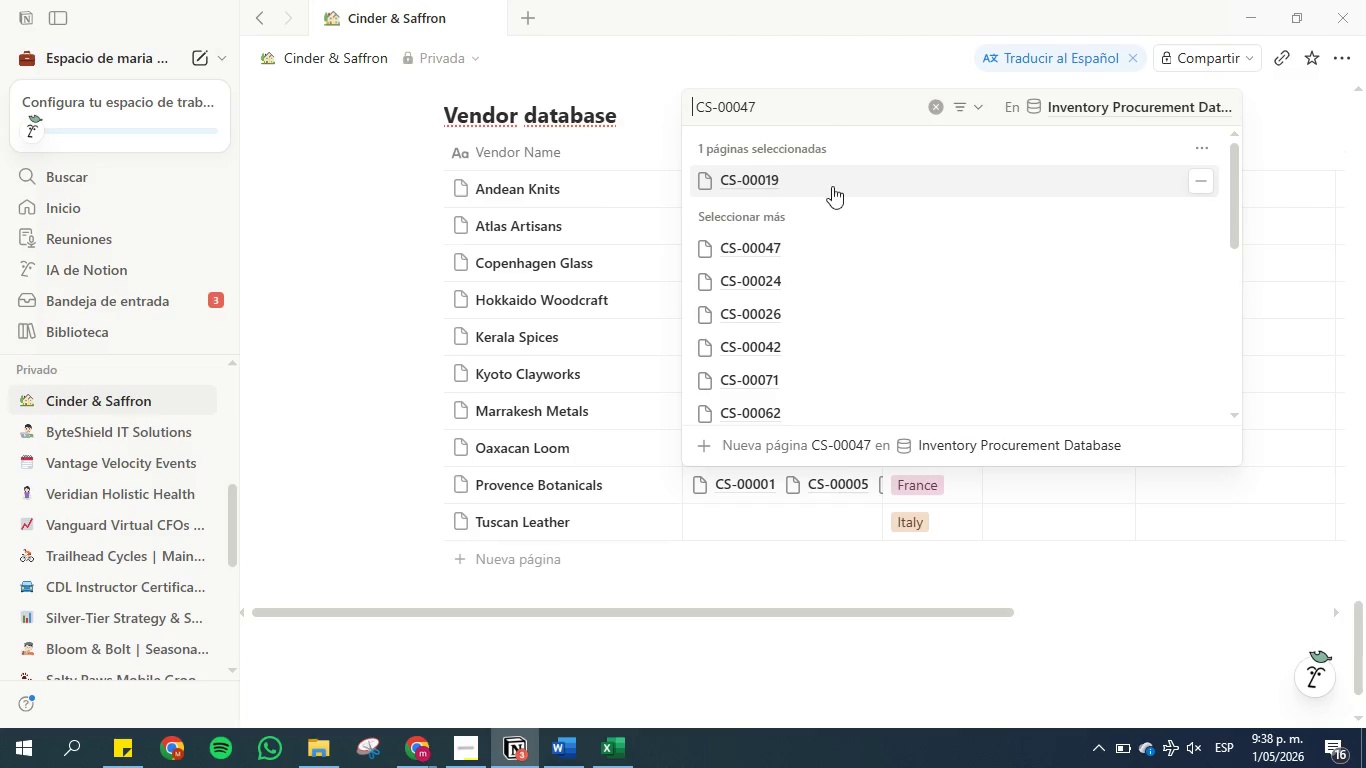 
left_click([779, 243])
 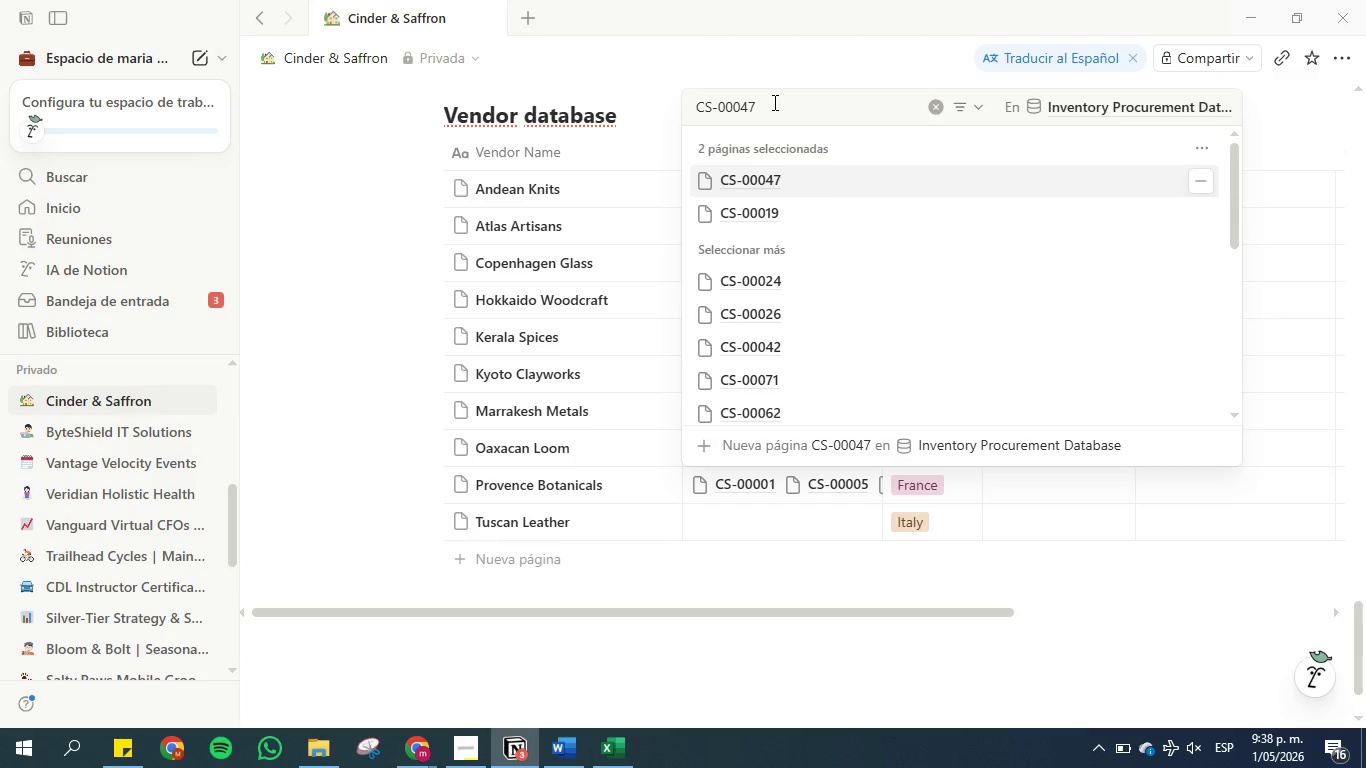 
left_click_drag(start_coordinate=[773, 102], to_coordinate=[697, 102])
 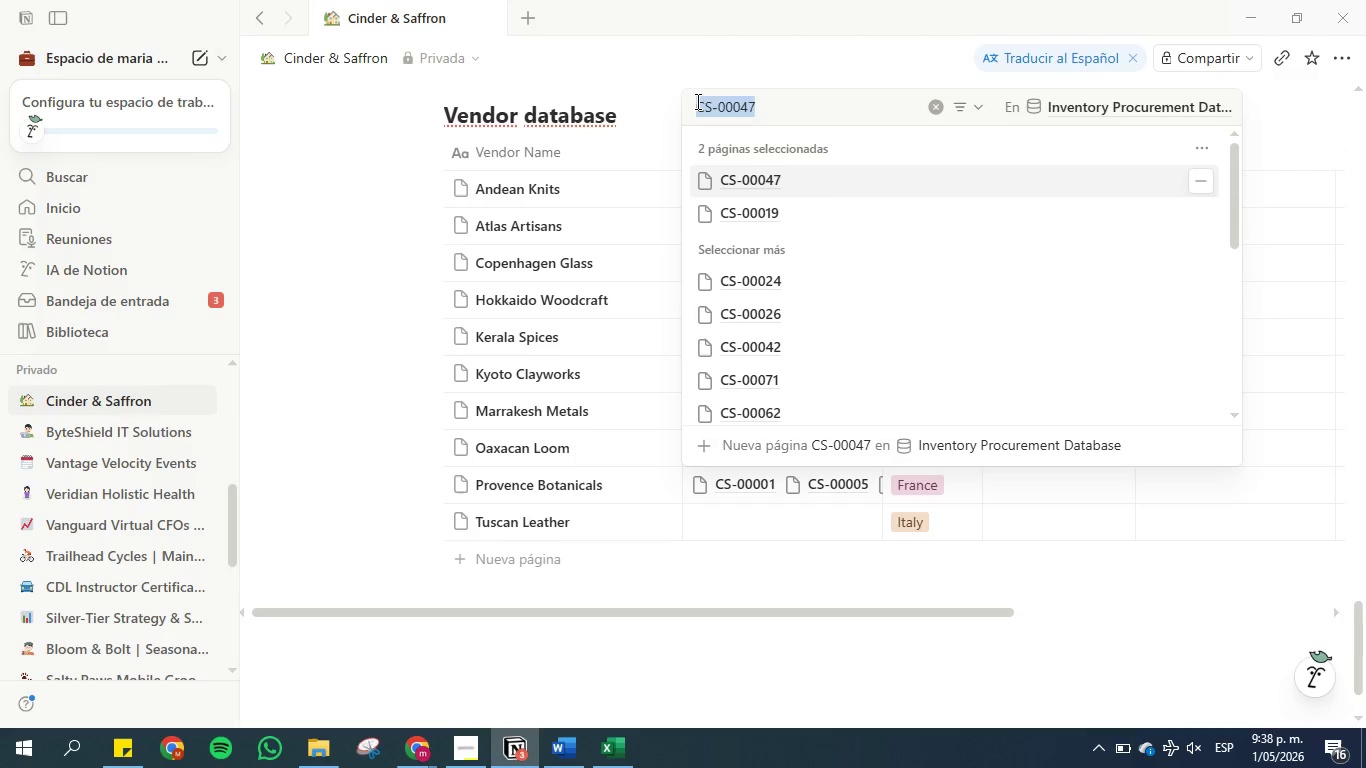 
key(Backspace)
 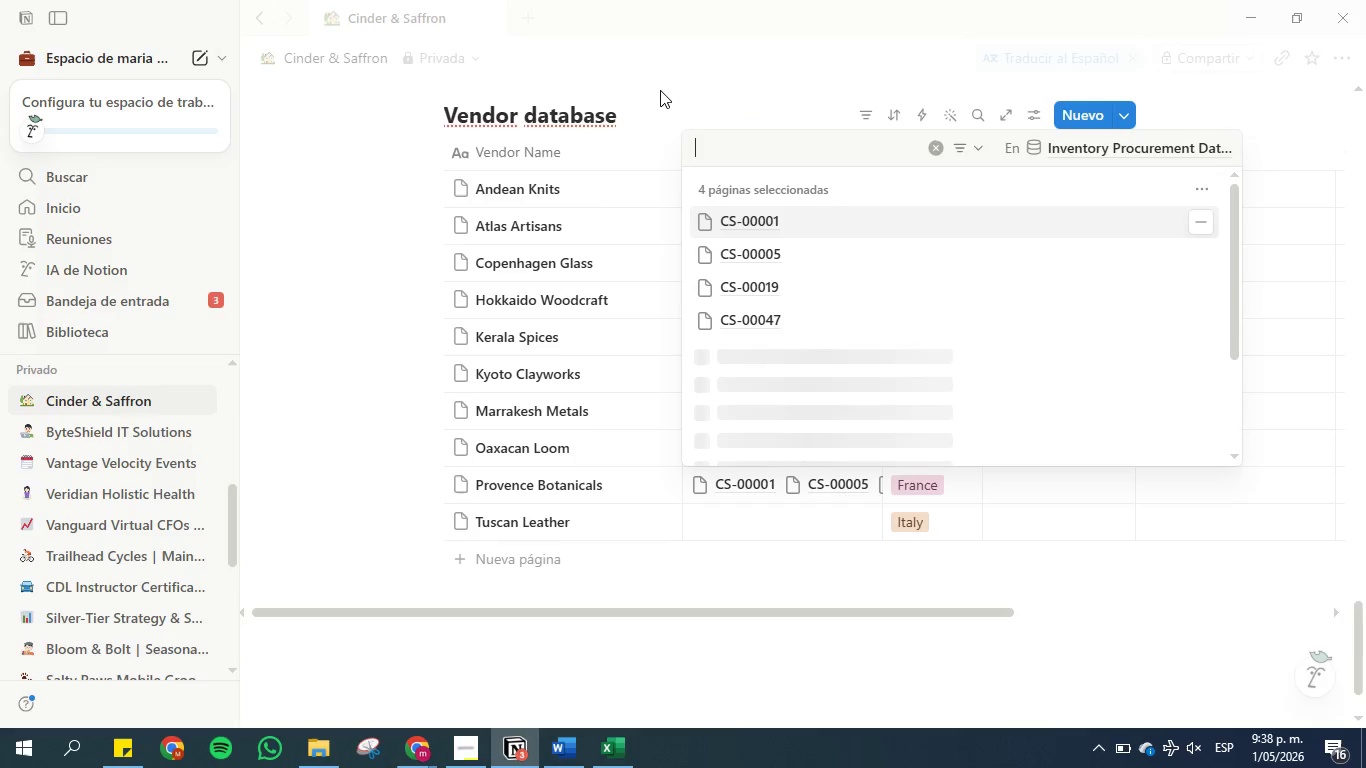 
left_click([660, 90])
 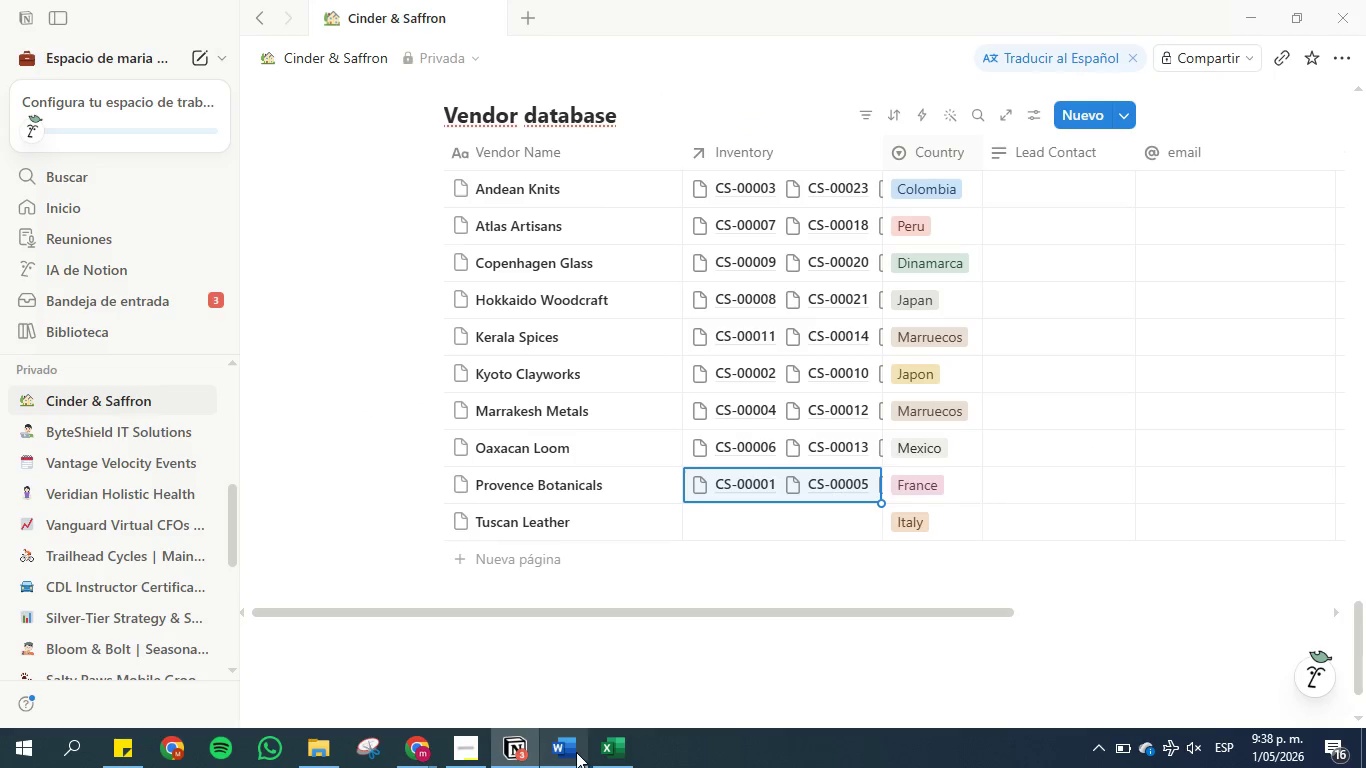 
left_click([616, 748])
 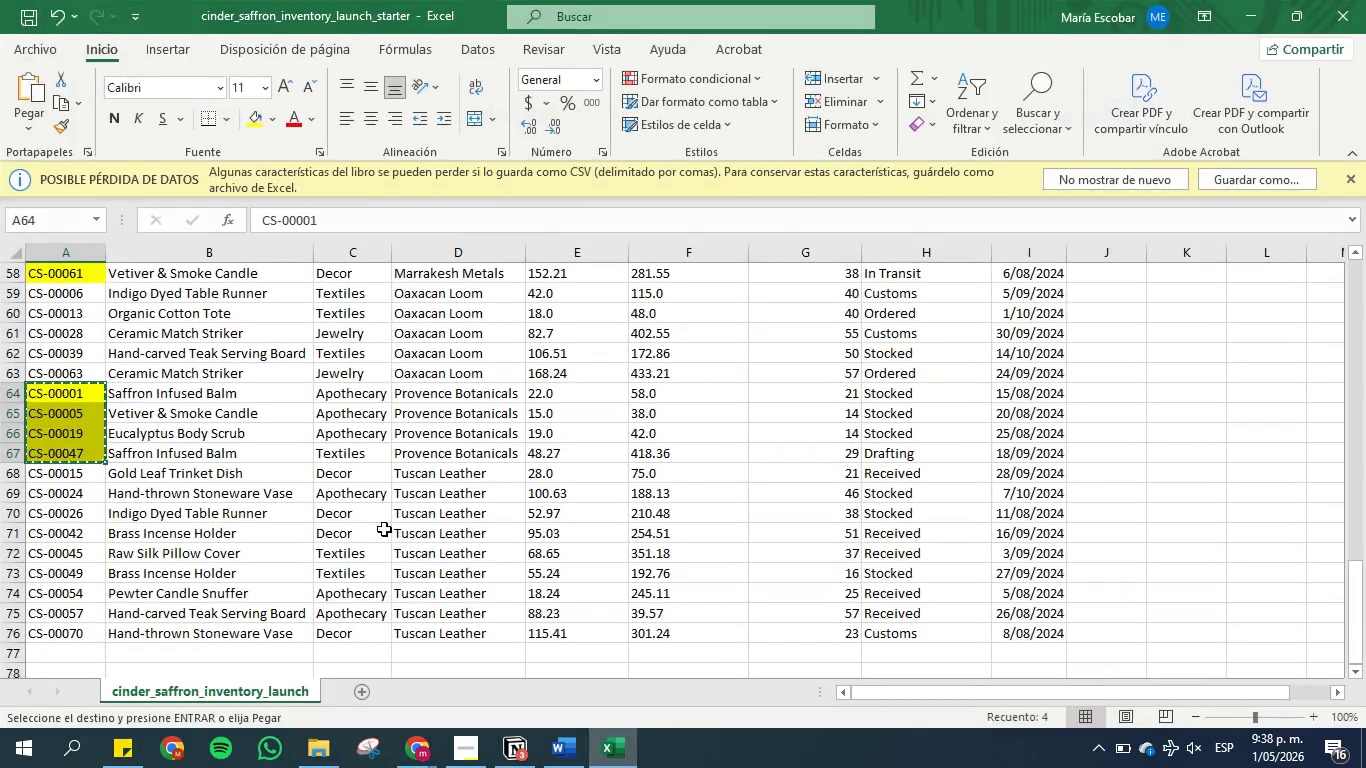 
scroll: coordinate [380, 521], scroll_direction: down, amount: 2.0
 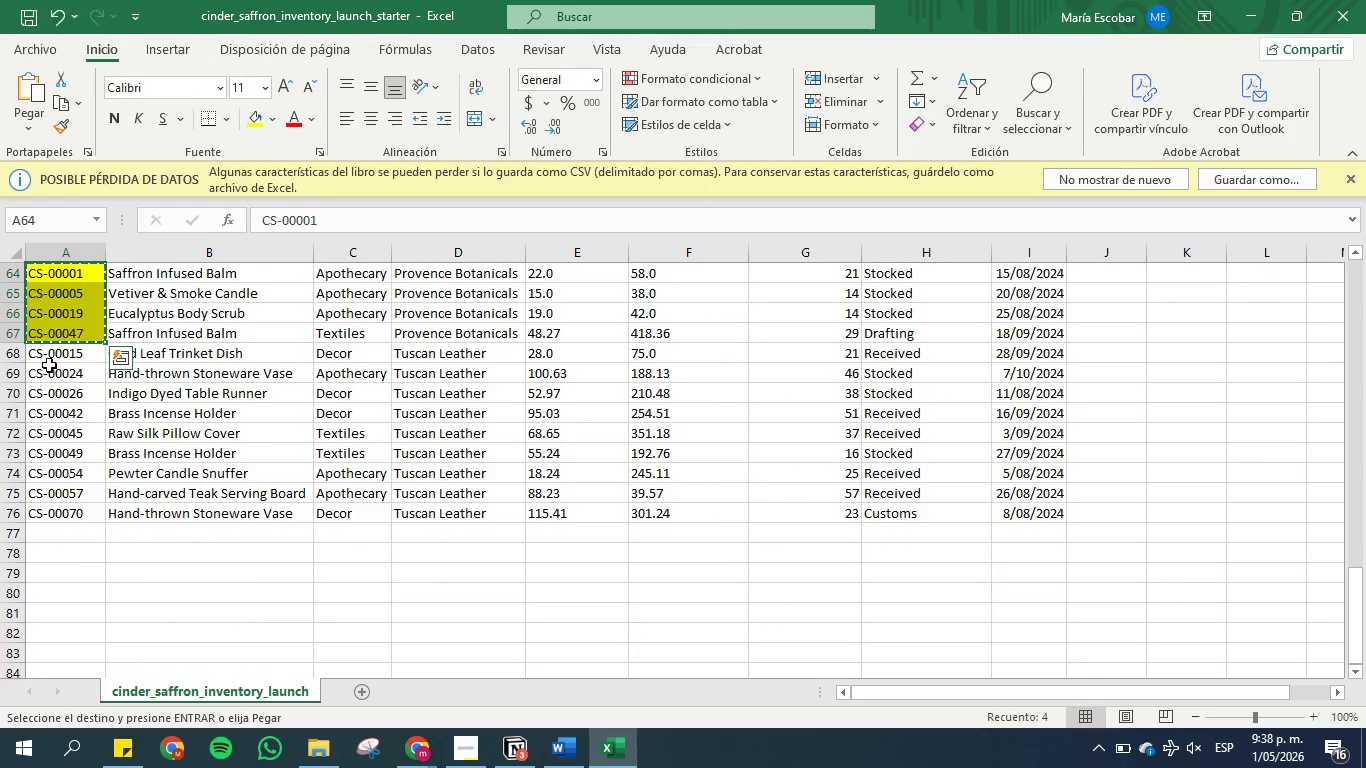 
left_click_drag(start_coordinate=[43, 355], to_coordinate=[84, 505])
 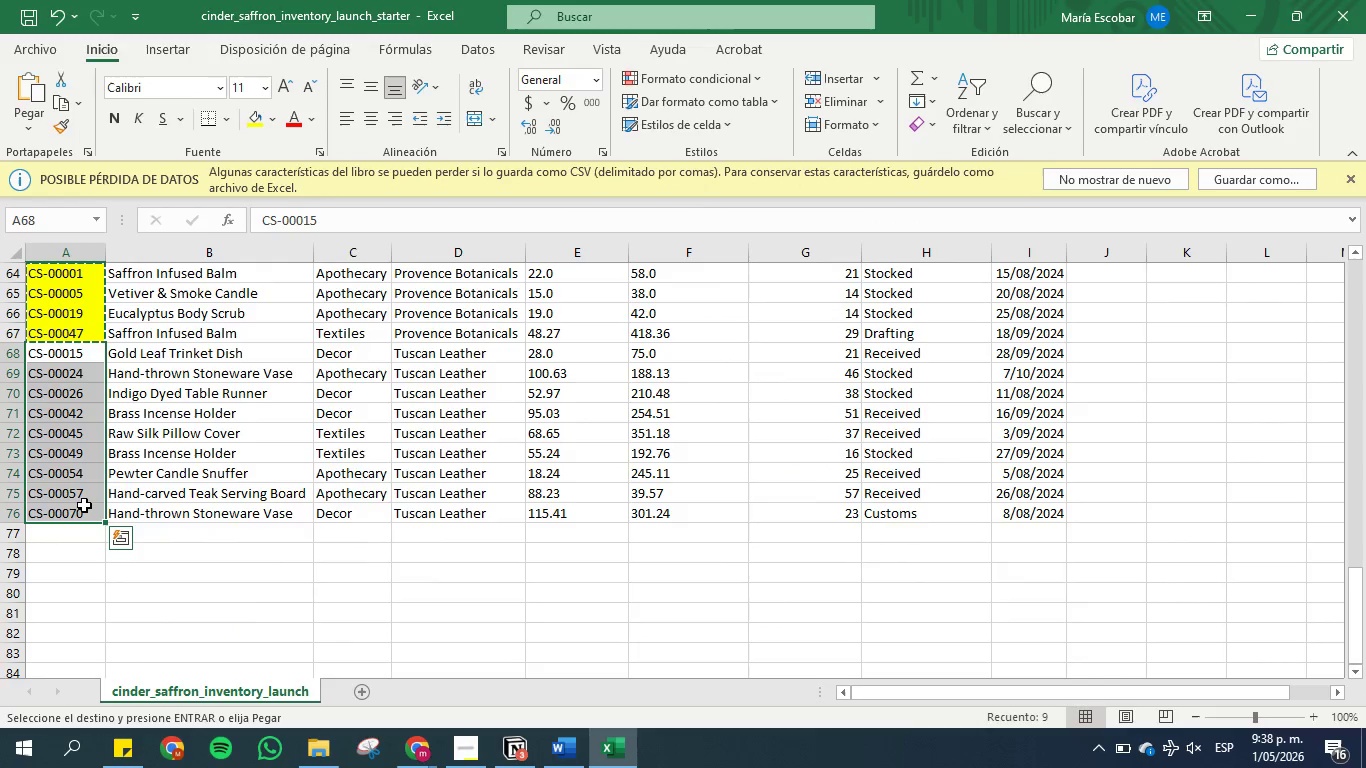 
key(Control+C)
 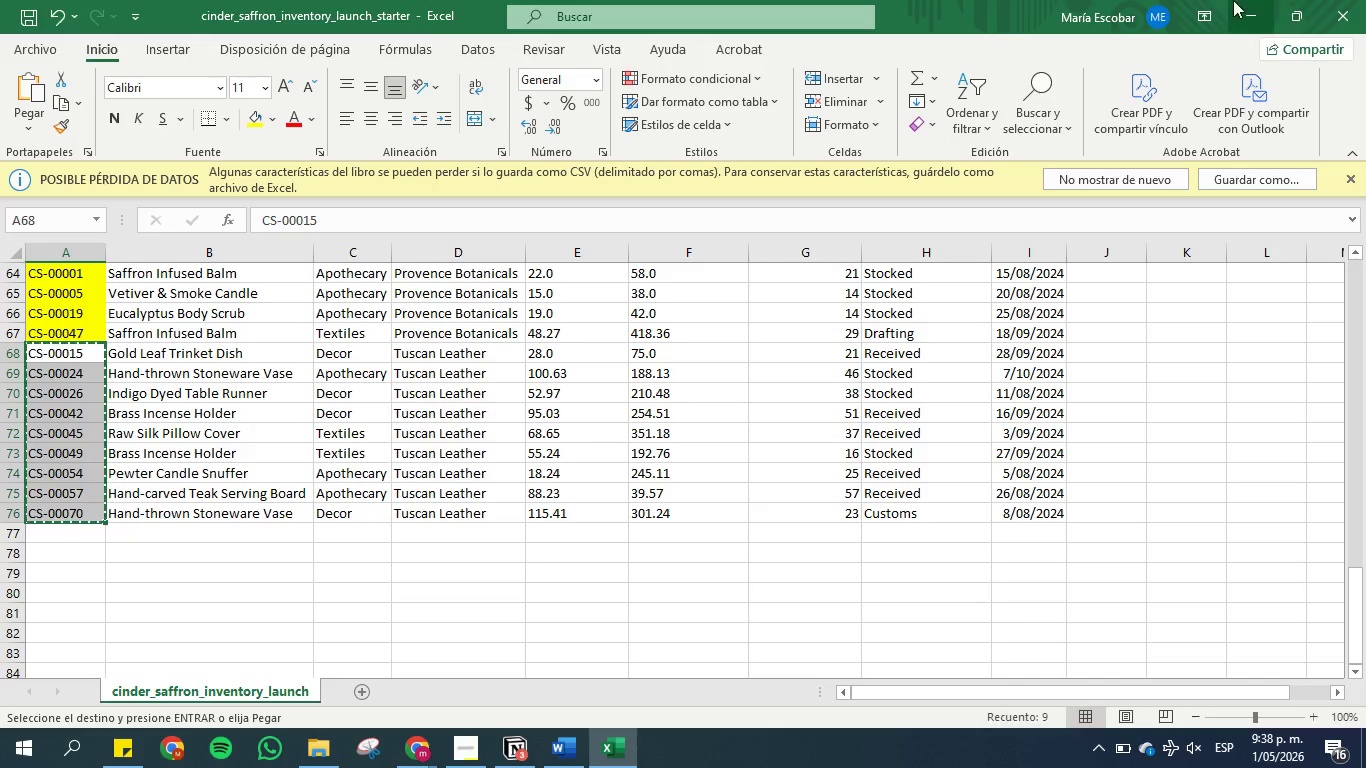 
left_click([1244, 10])
 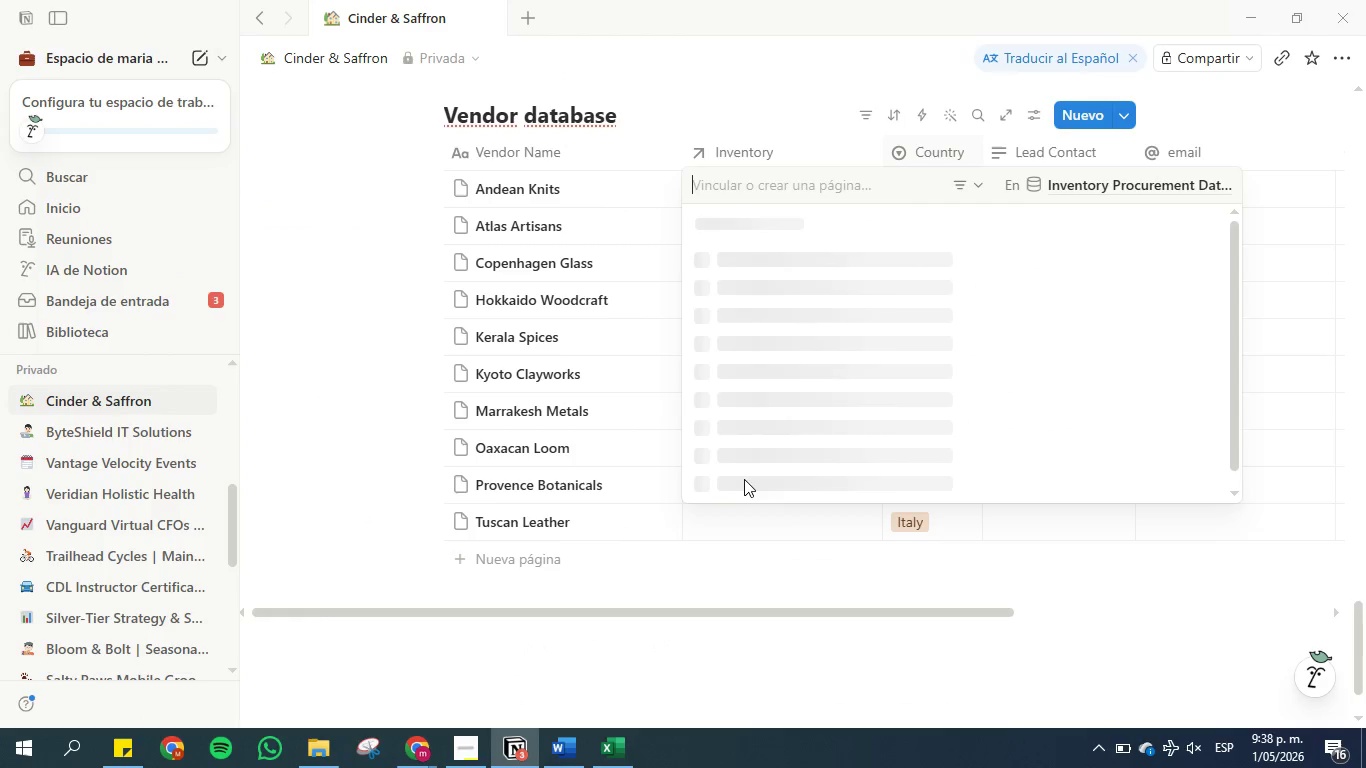 
left_click([788, 186])
 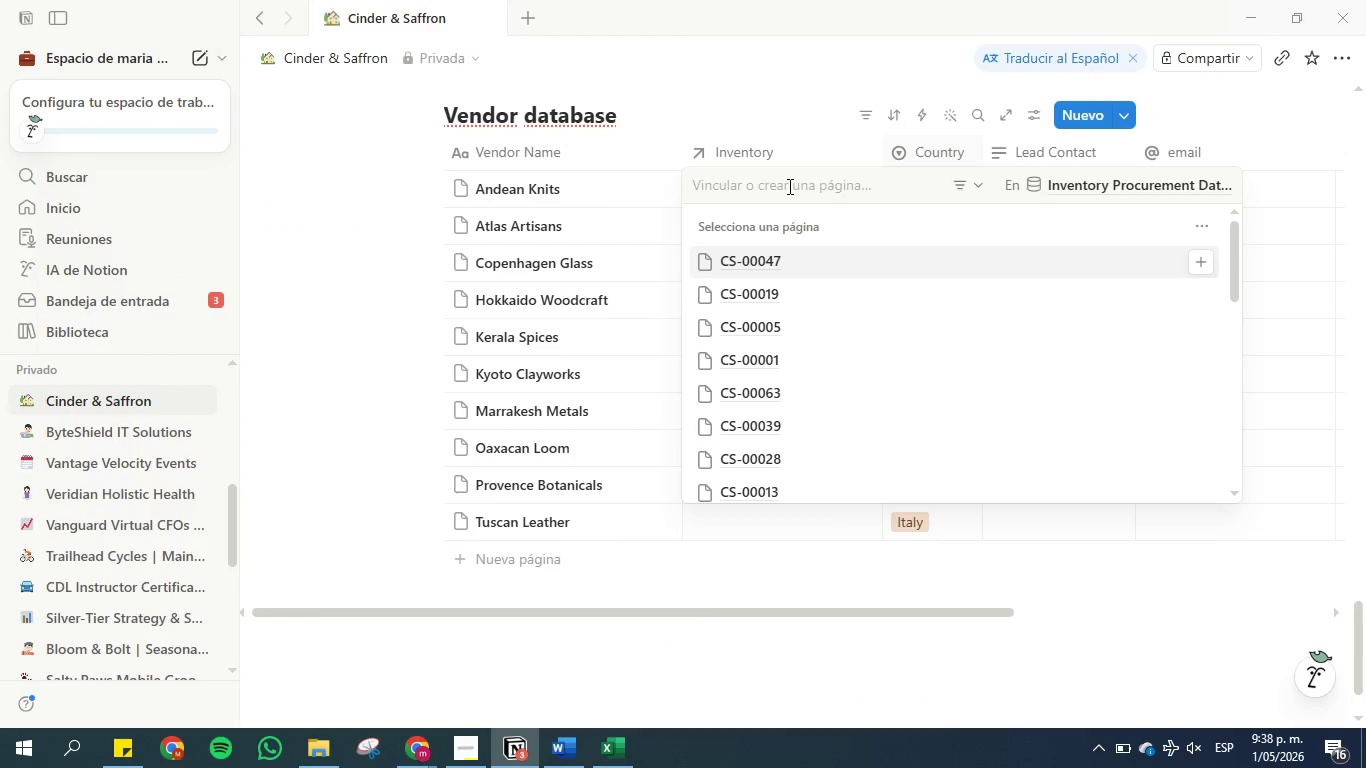 
key(Control+V)
 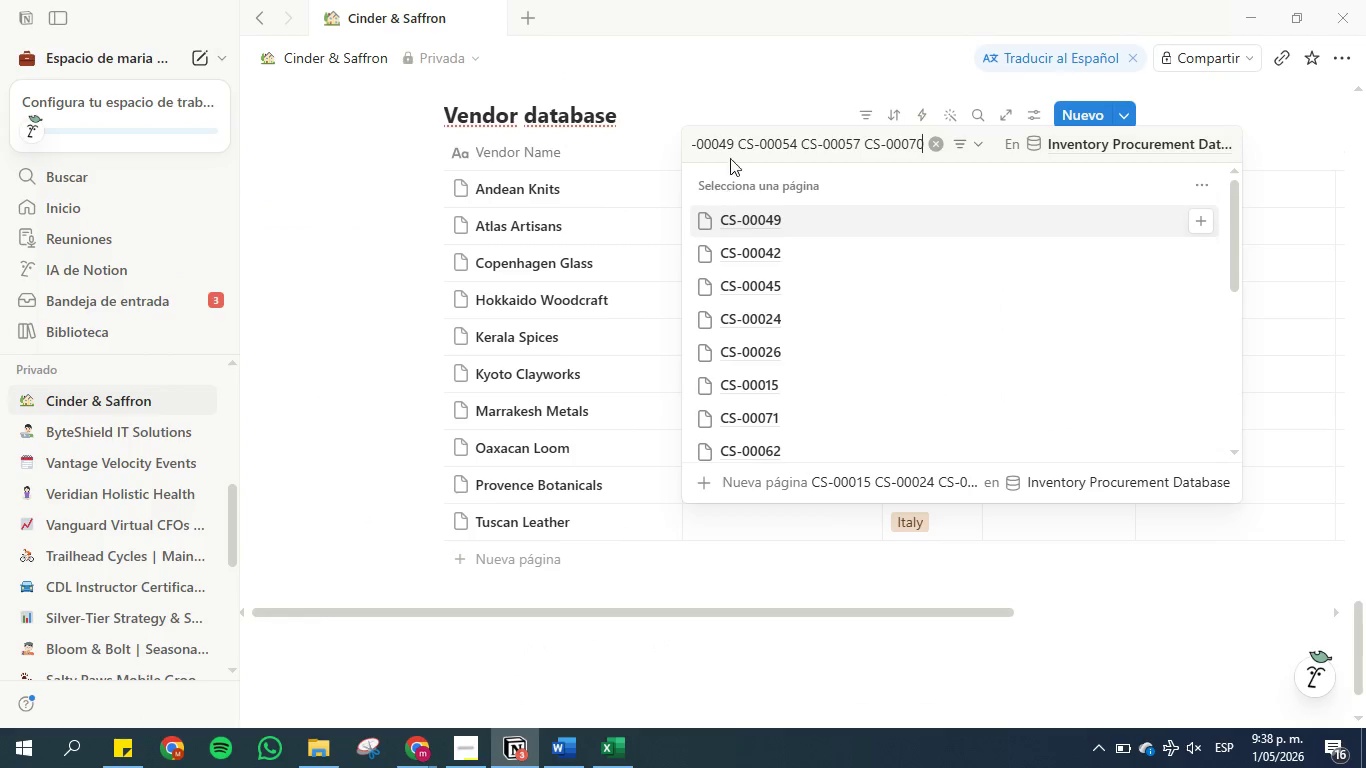 
left_click_drag(start_coordinate=[733, 146], to_coordinate=[643, 143])
 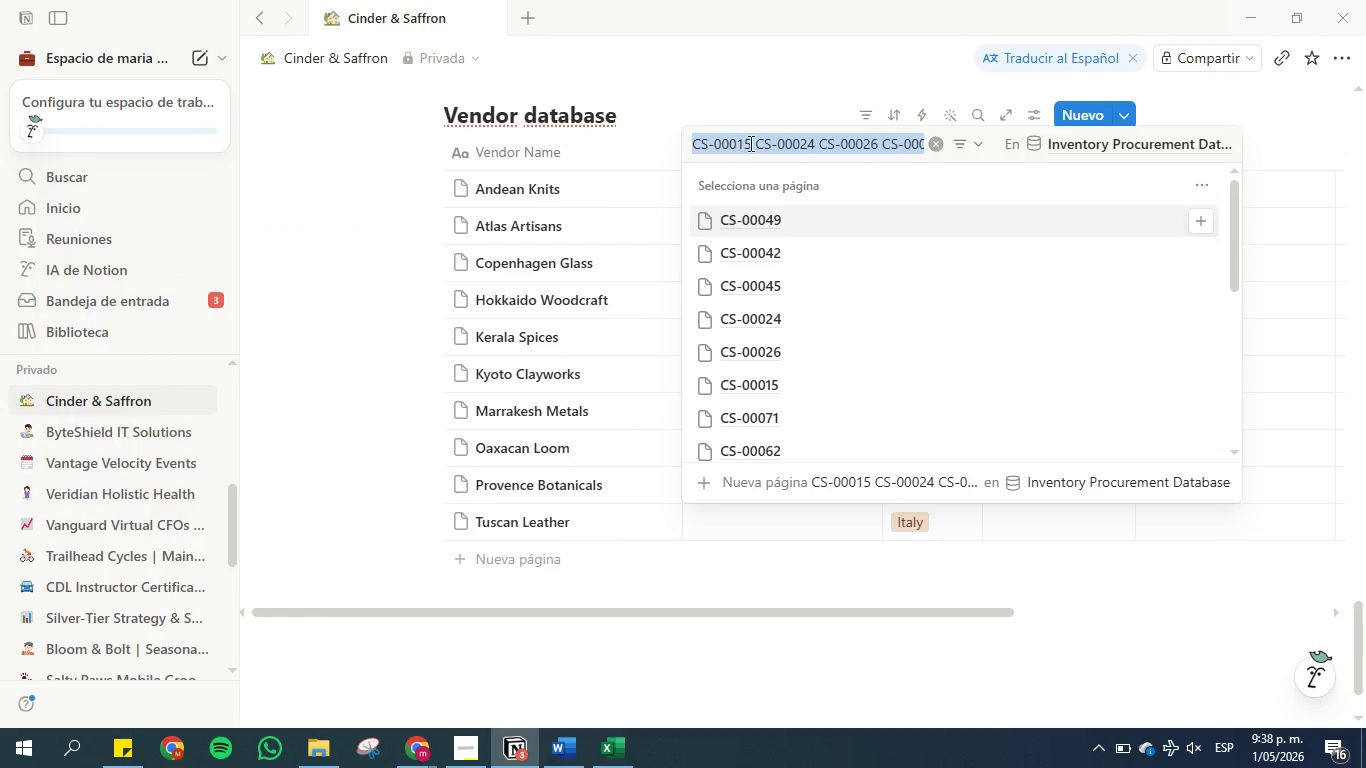 
left_click_drag(start_coordinate=[752, 143], to_coordinate=[737, 143])
 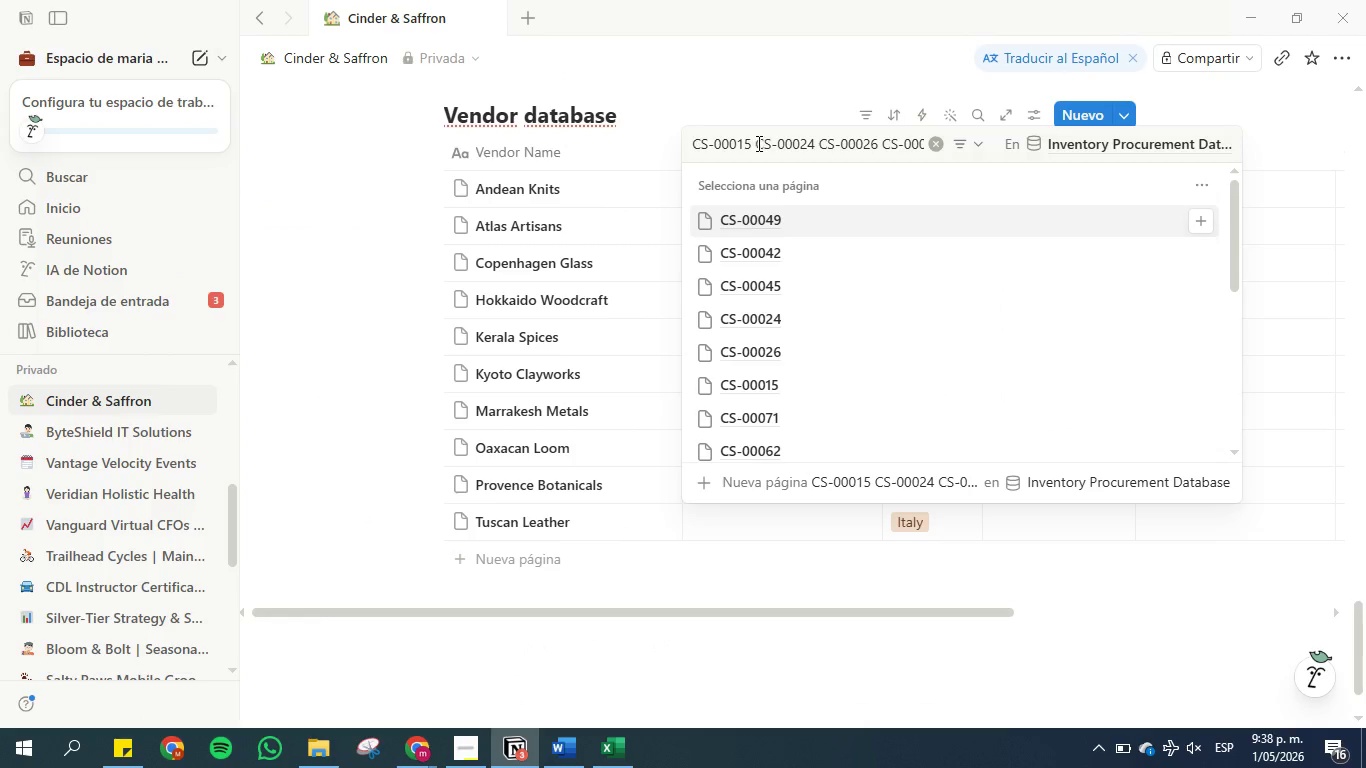 
left_click([754, 142])
 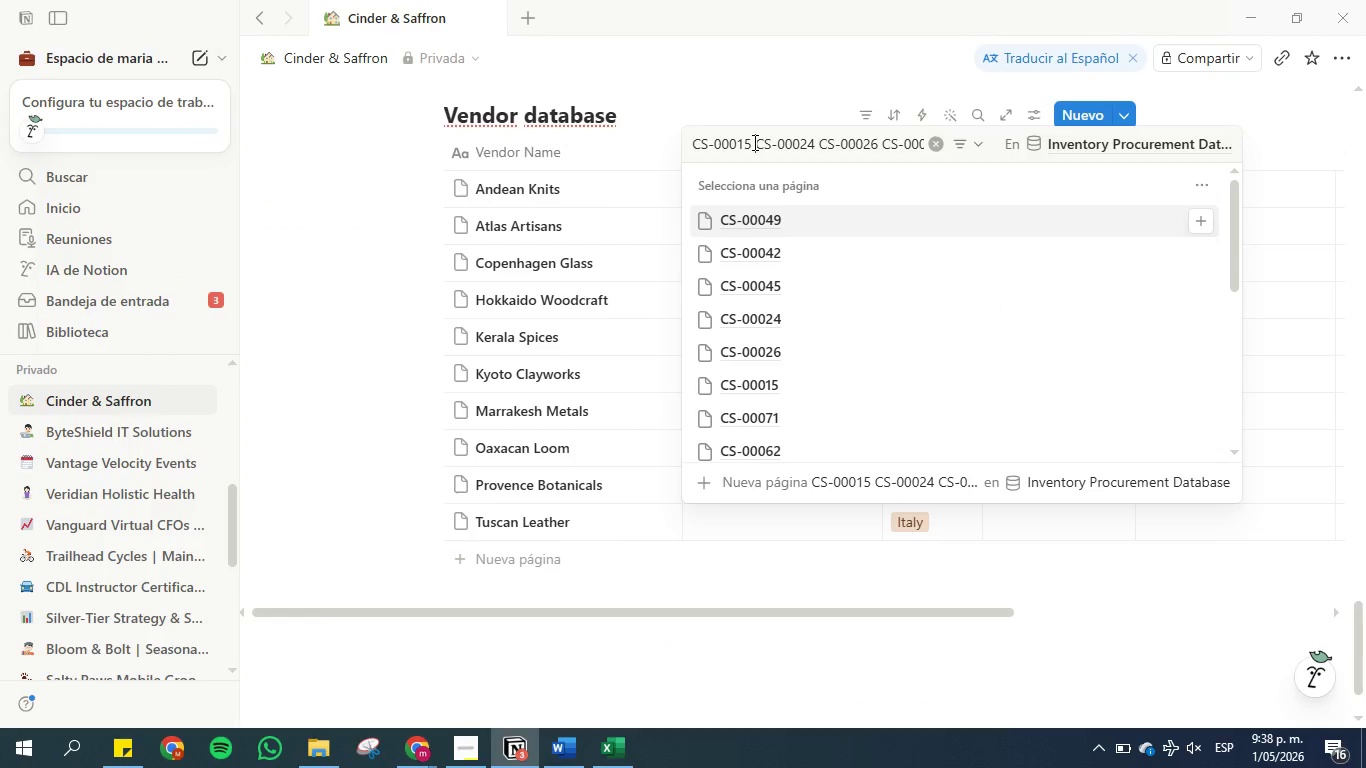 
left_click_drag(start_coordinate=[753, 142], to_coordinate=[685, 146])
 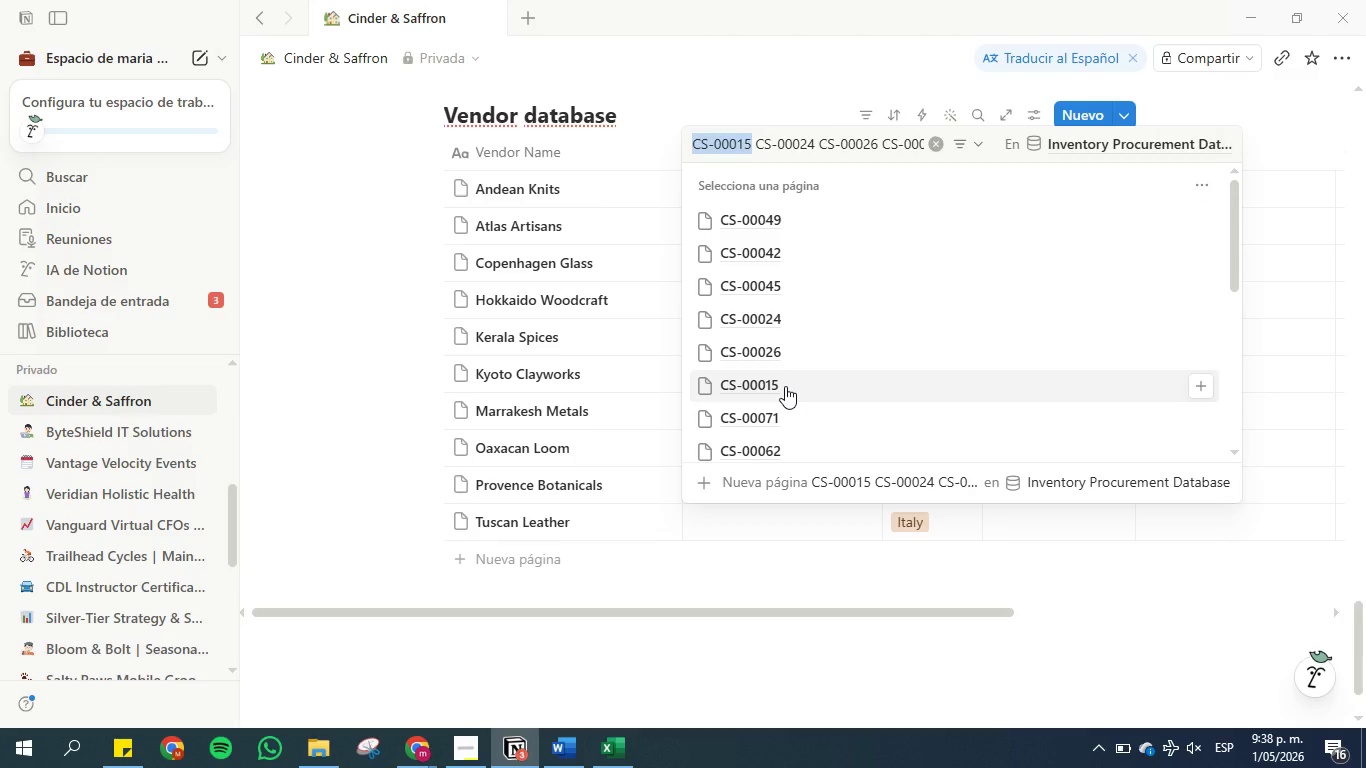 
left_click([785, 386])
 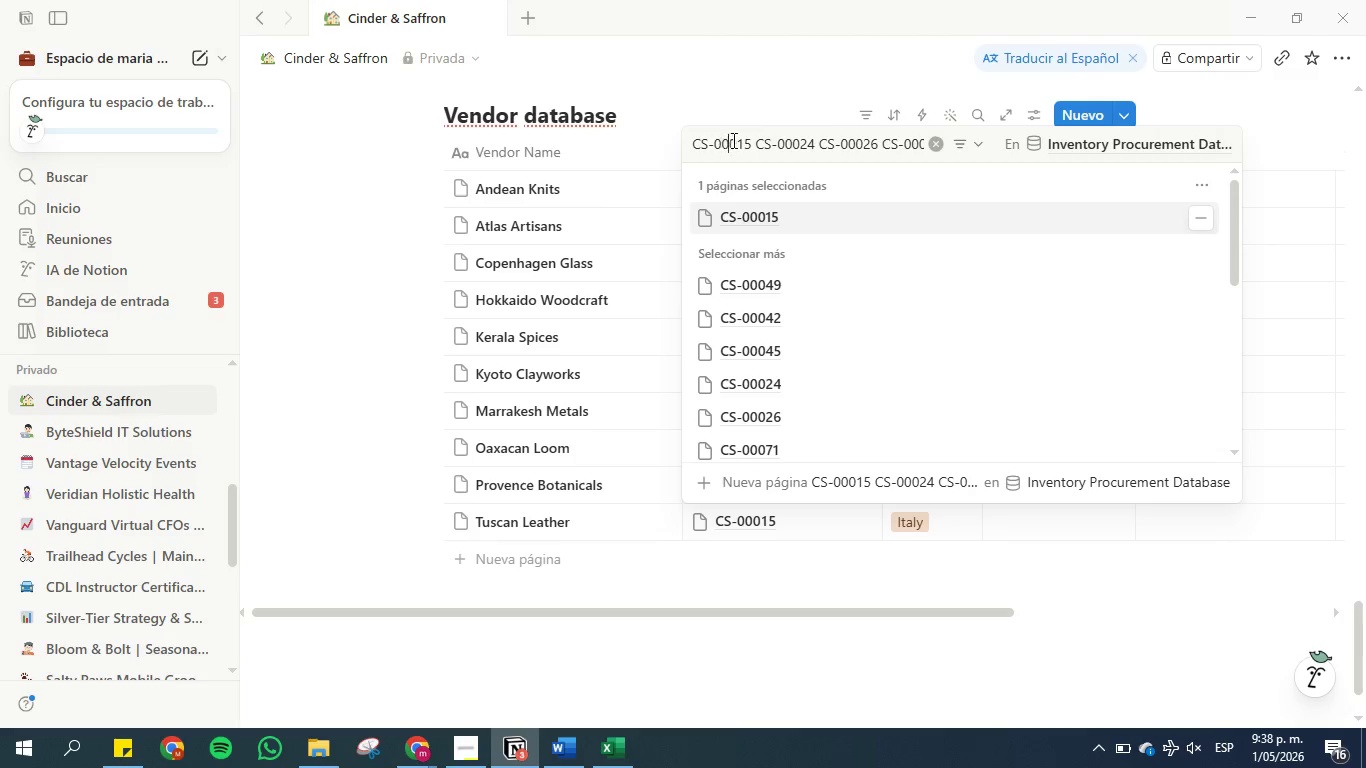 
left_click_drag(start_coordinate=[752, 143], to_coordinate=[678, 141])
 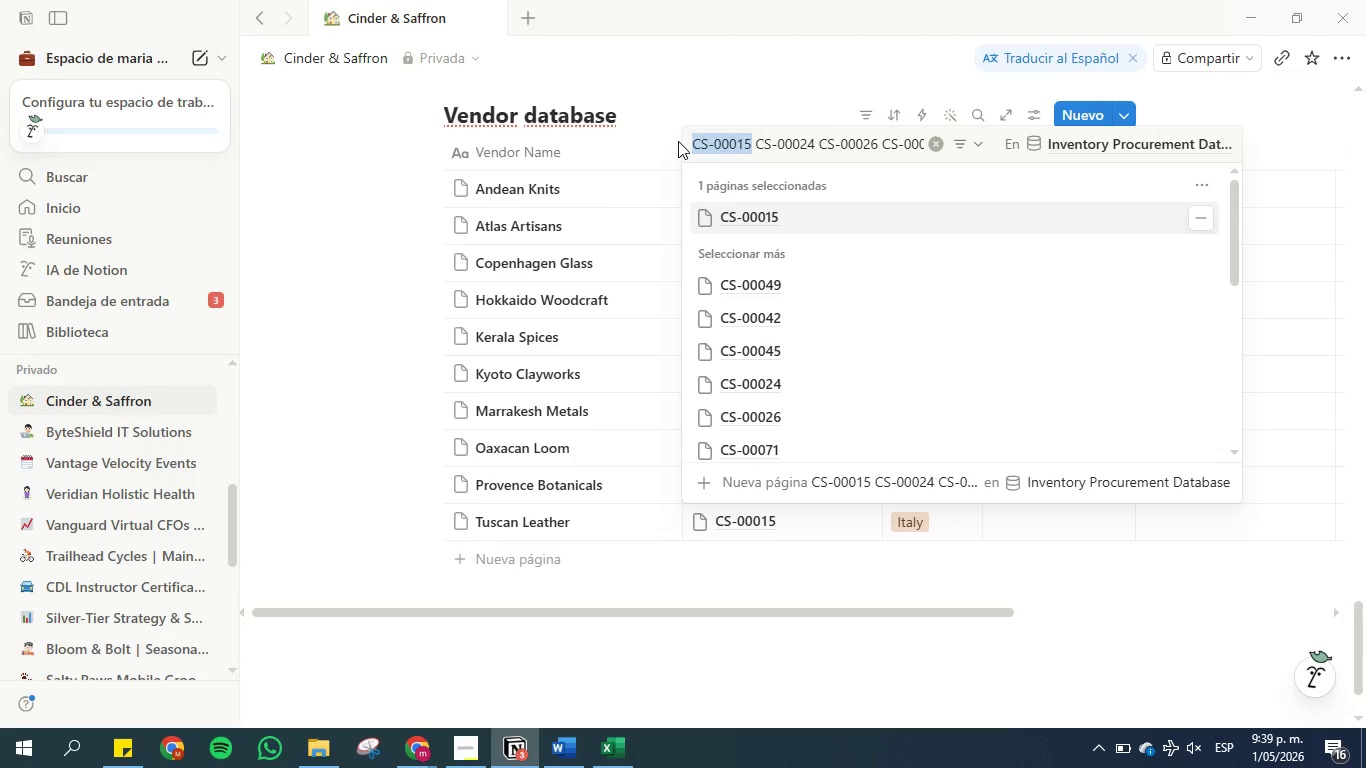 
key(Backspace)
 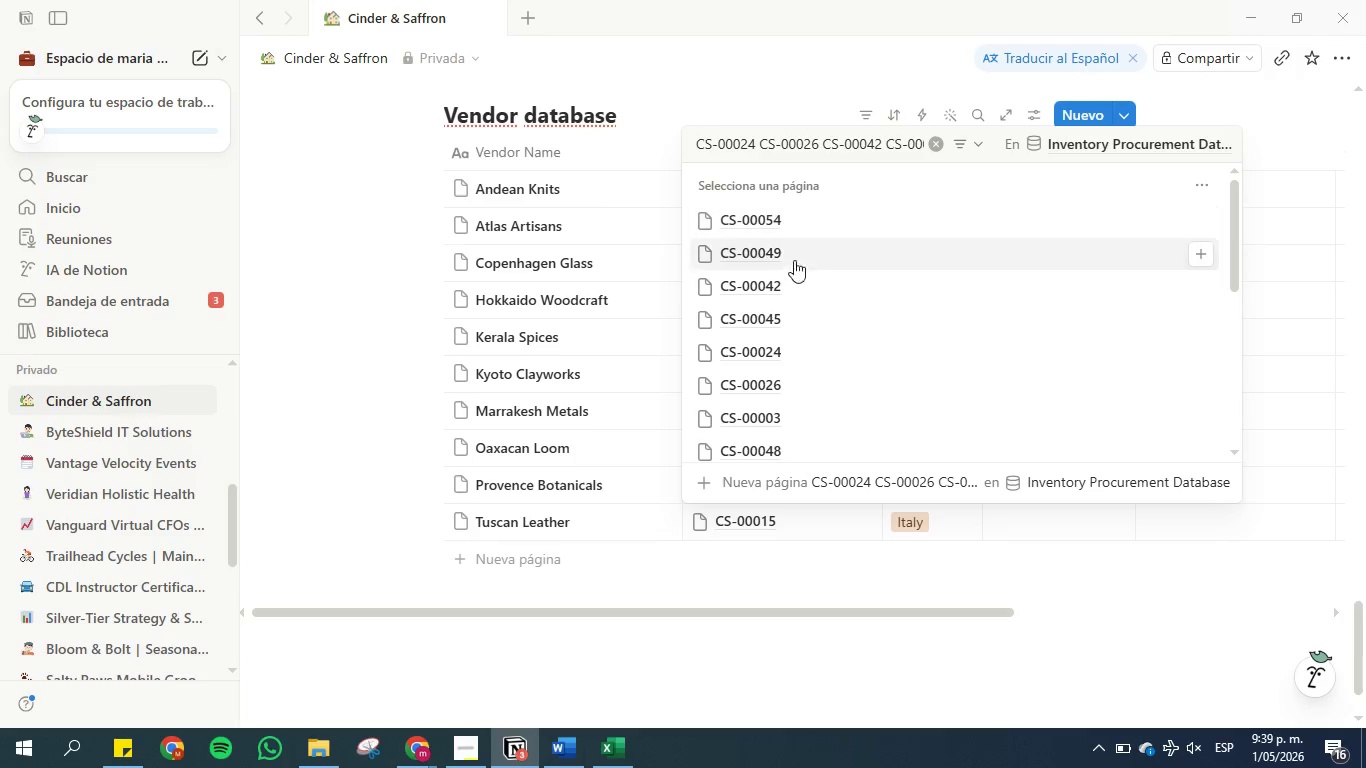 
left_click([795, 352])
 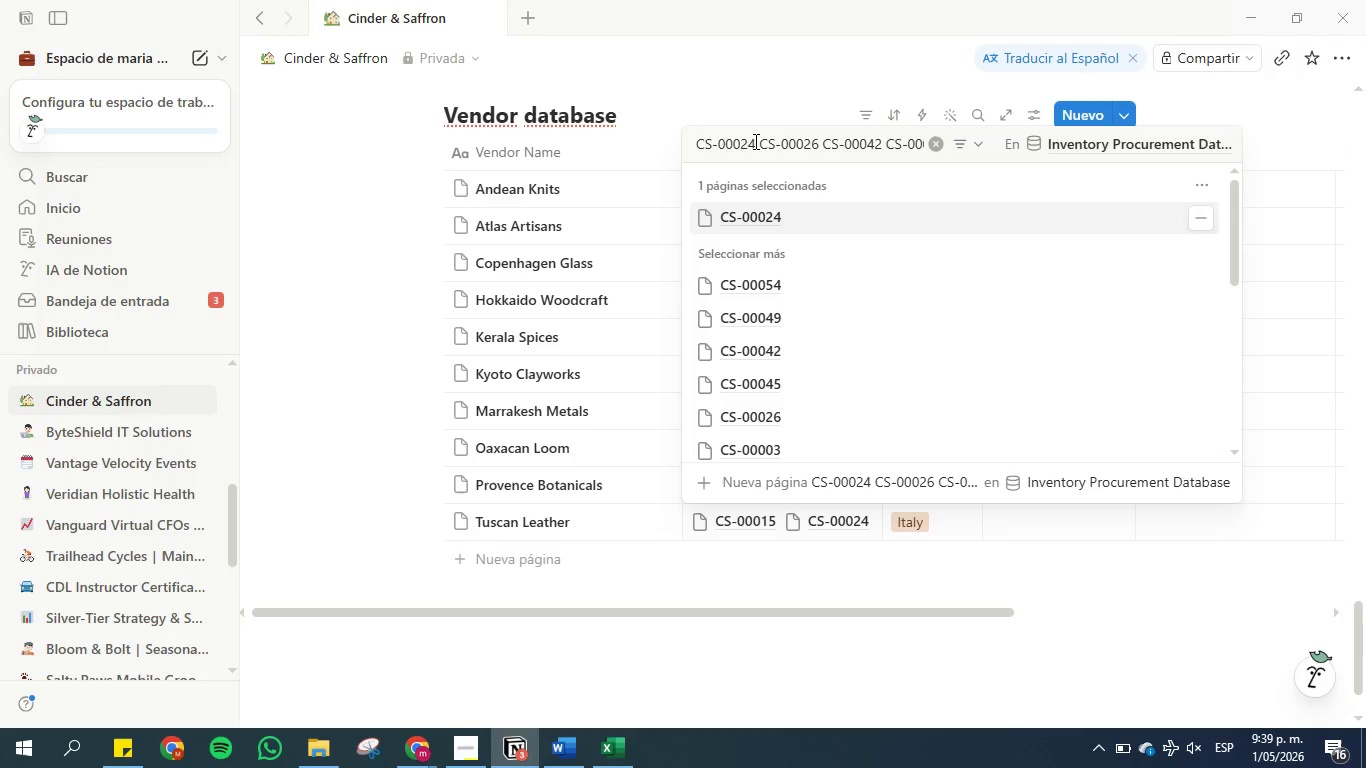 
left_click_drag(start_coordinate=[754, 141], to_coordinate=[685, 140])
 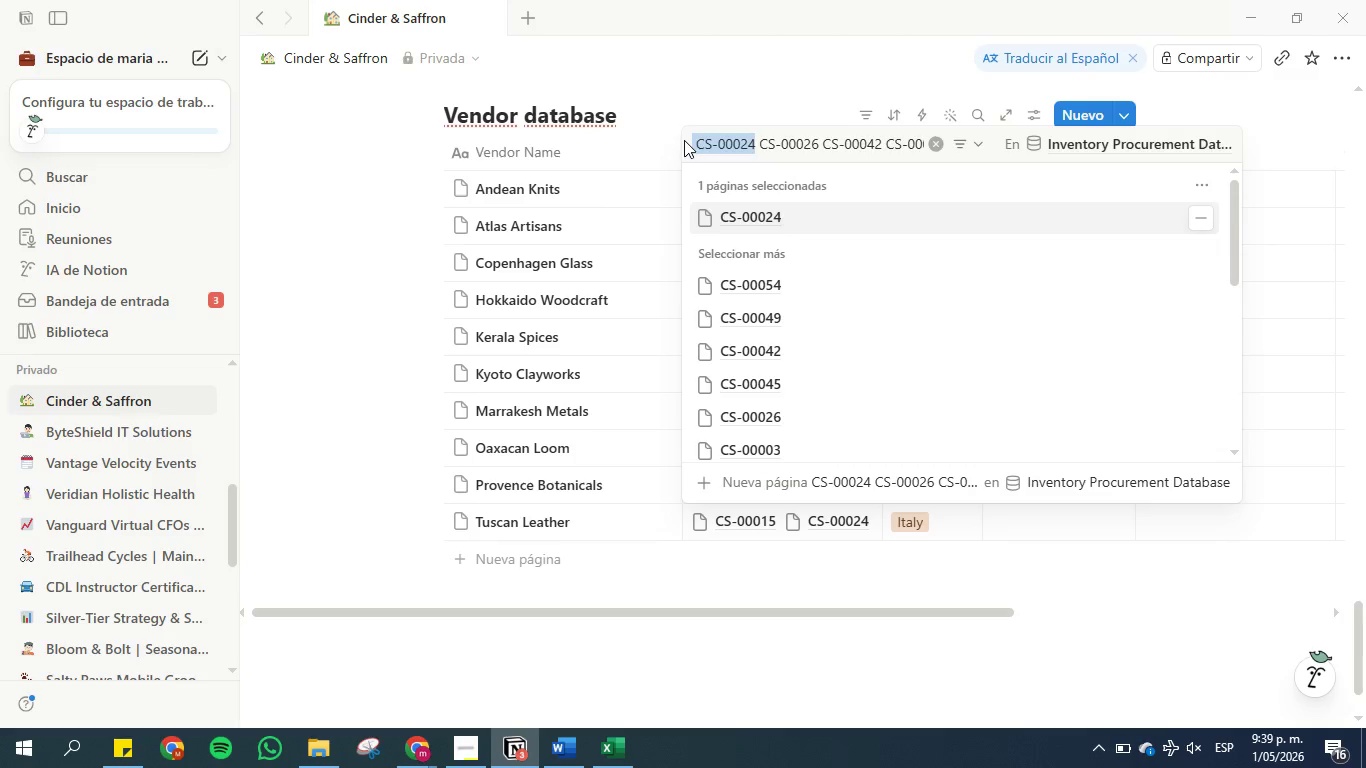 
key(Backspace)
 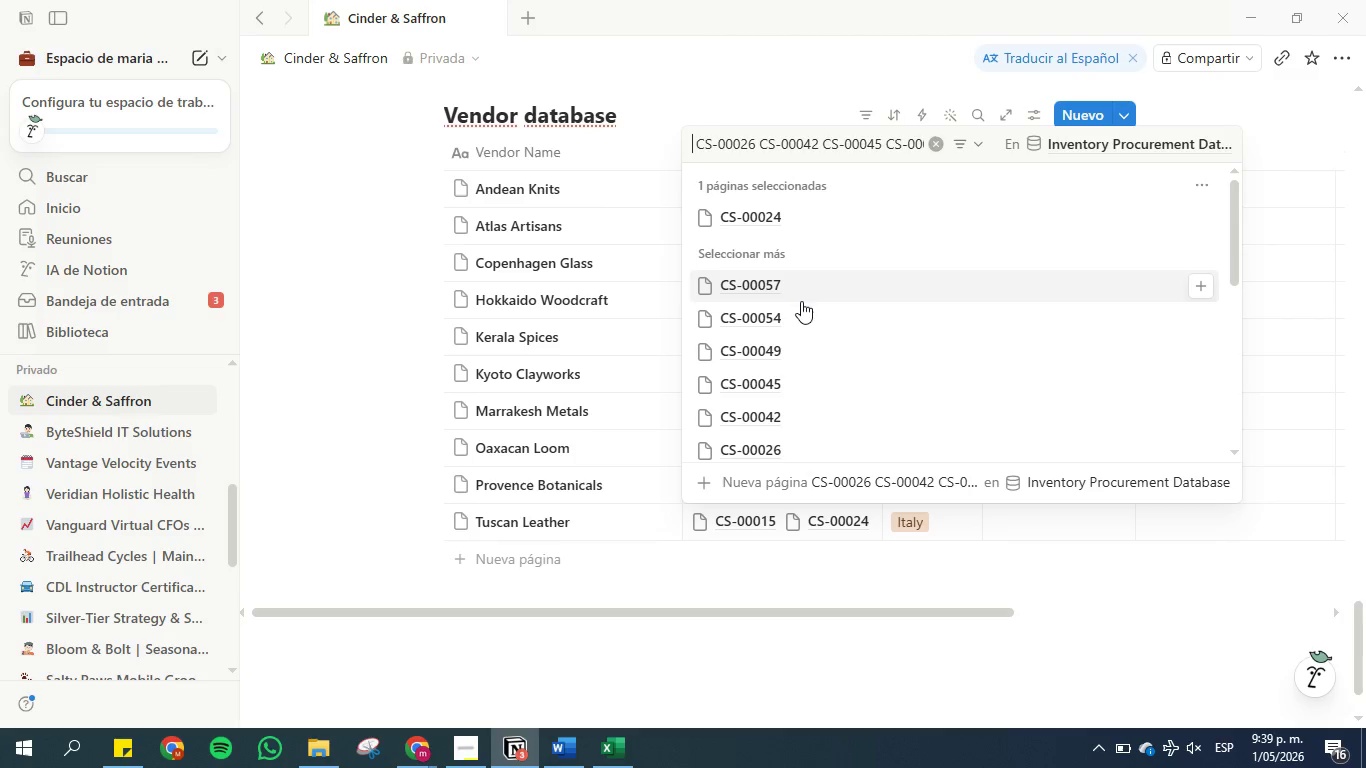 
left_click([802, 443])
 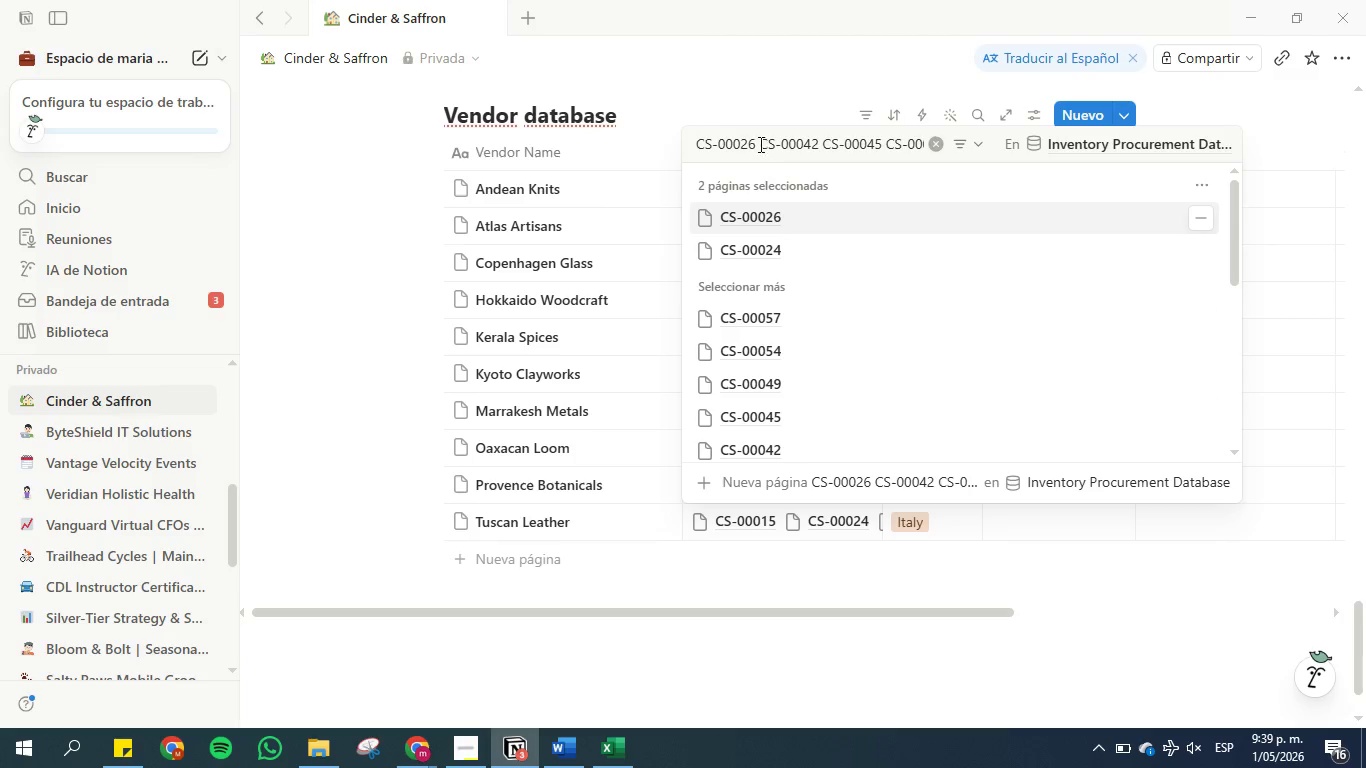 
left_click_drag(start_coordinate=[758, 139], to_coordinate=[682, 146])
 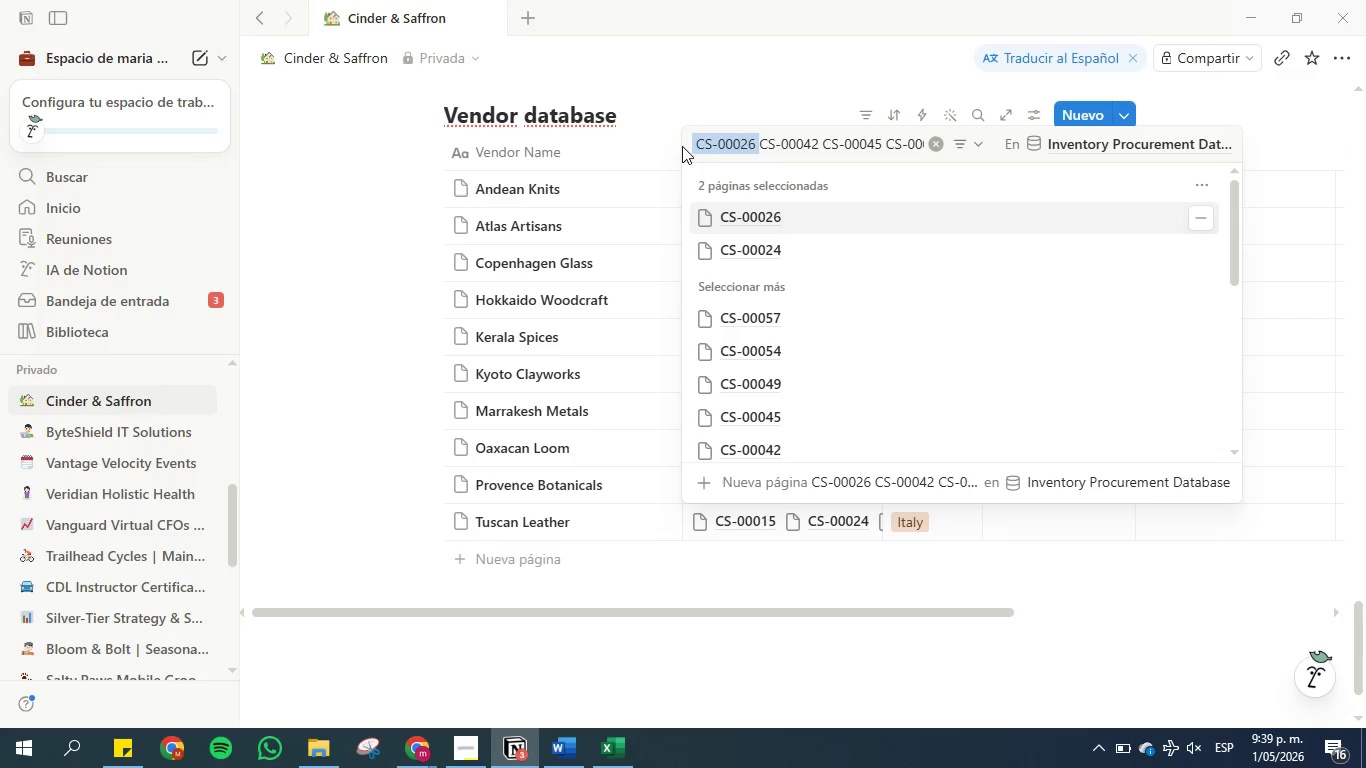 
key(Backspace)
 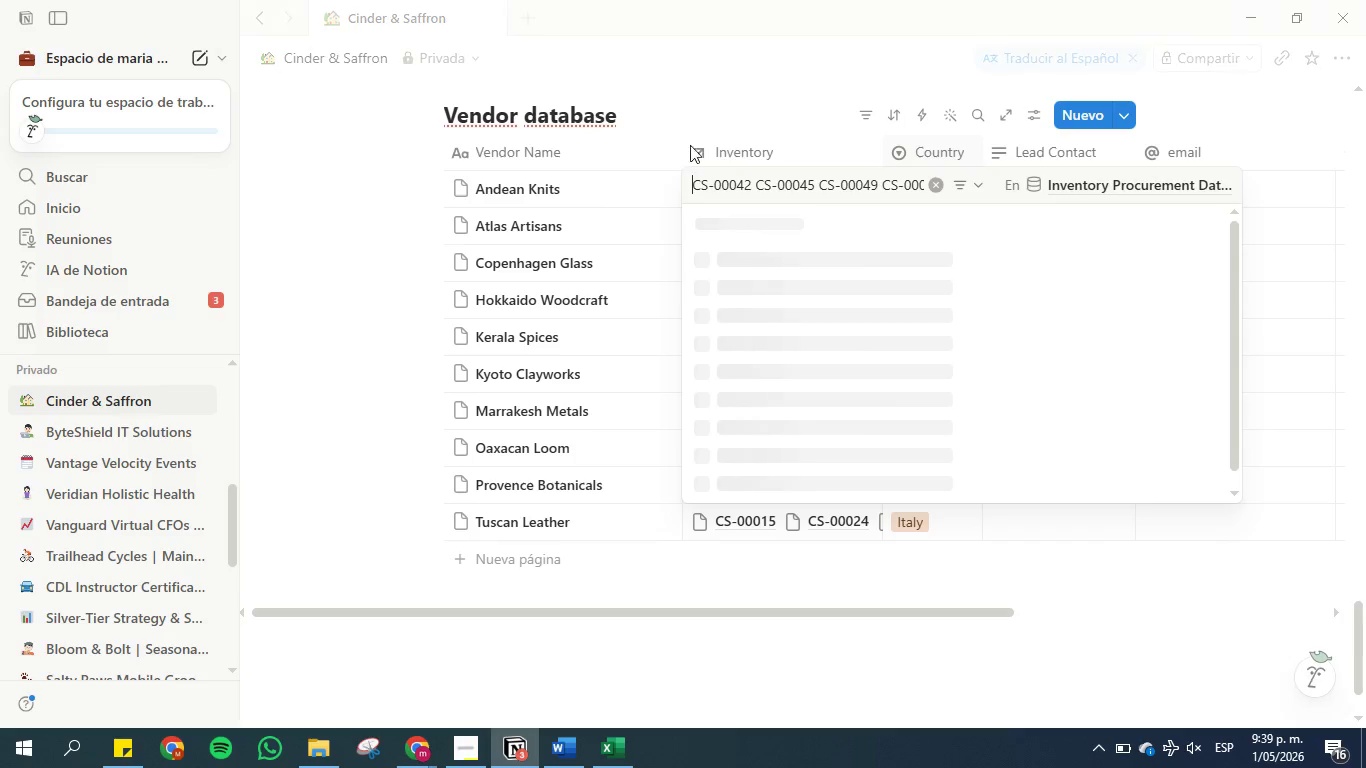 
mouse_move([772, 167])
 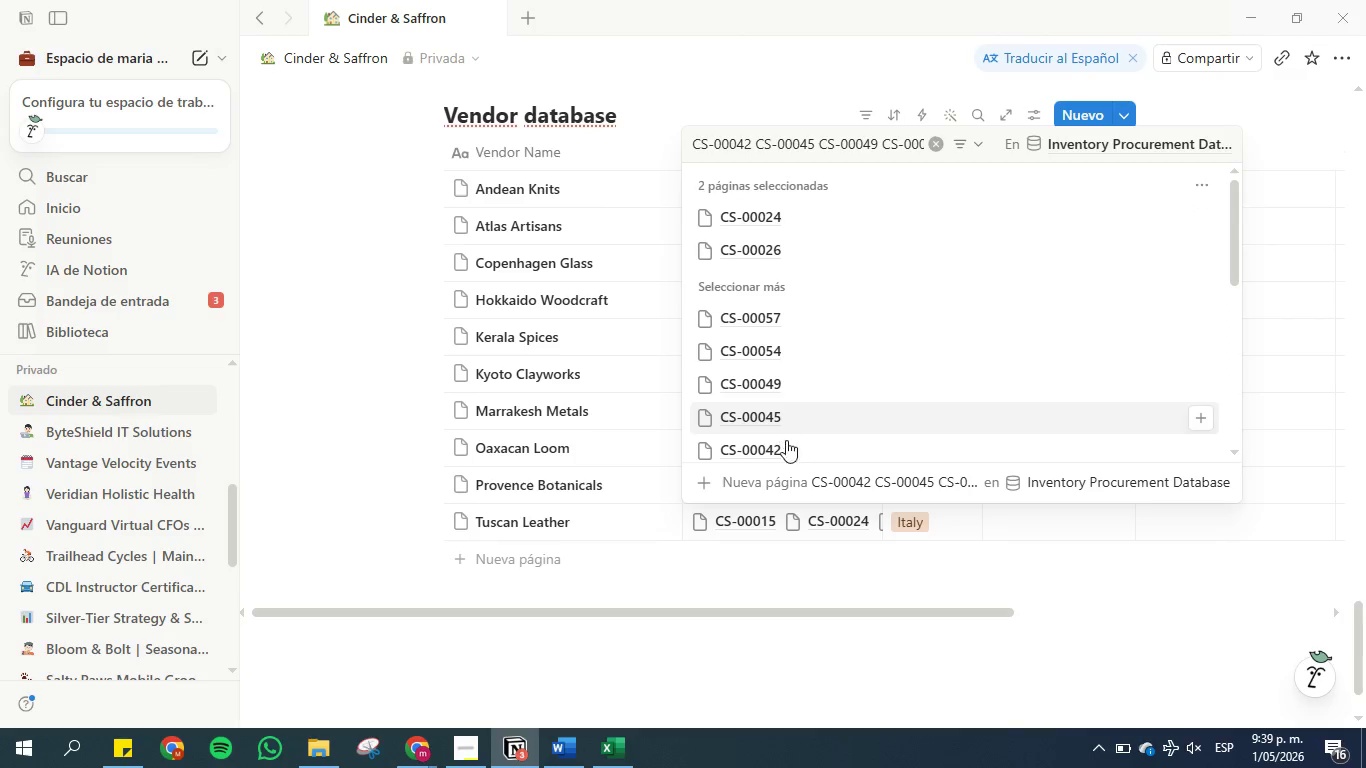 
left_click([787, 446])
 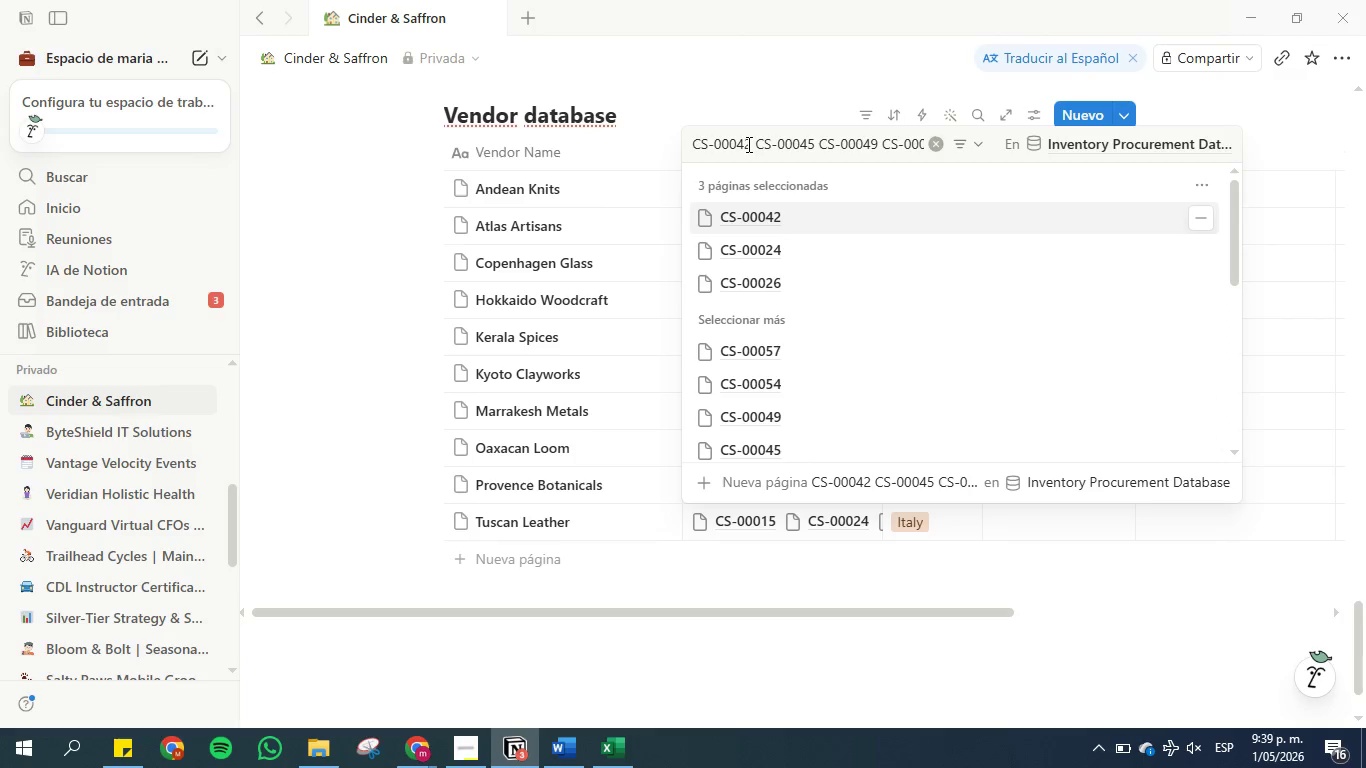 
left_click_drag(start_coordinate=[753, 144], to_coordinate=[677, 144])
 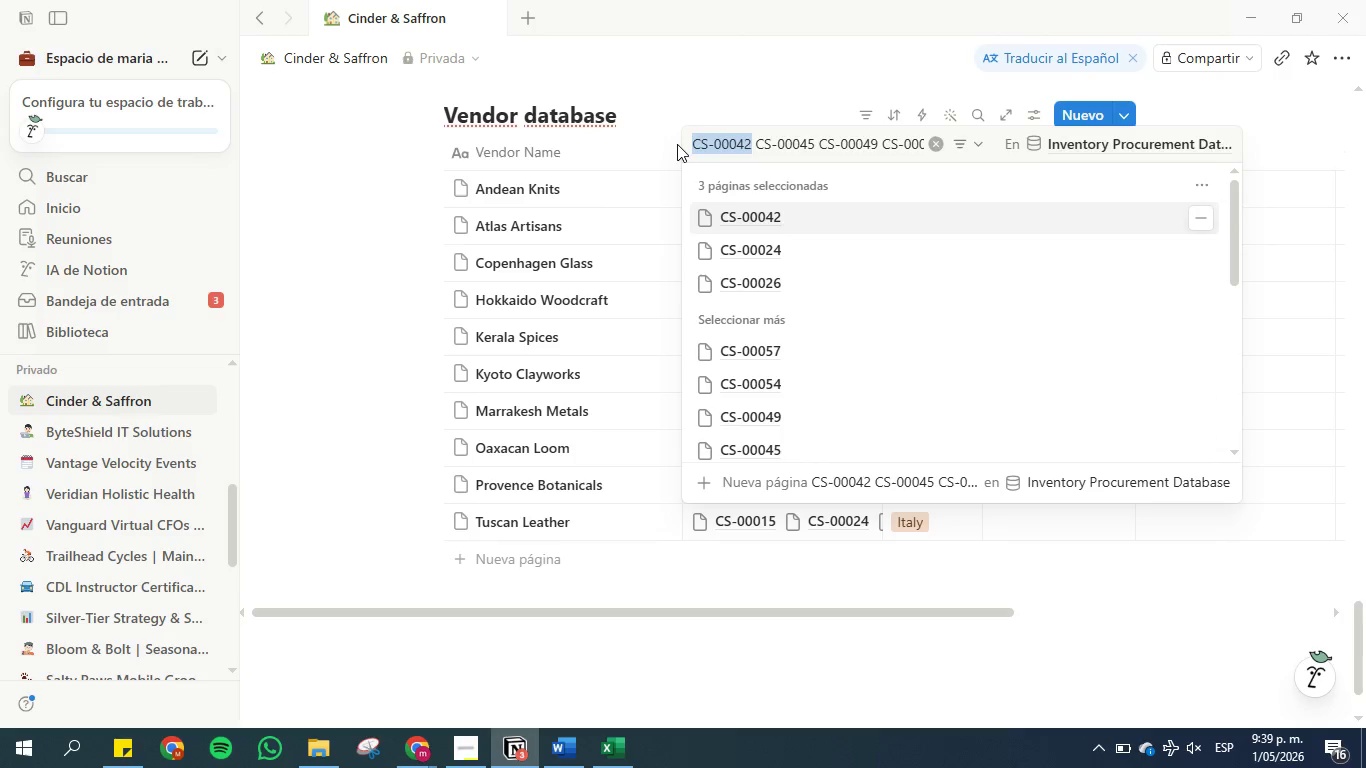 
key(Backspace)
 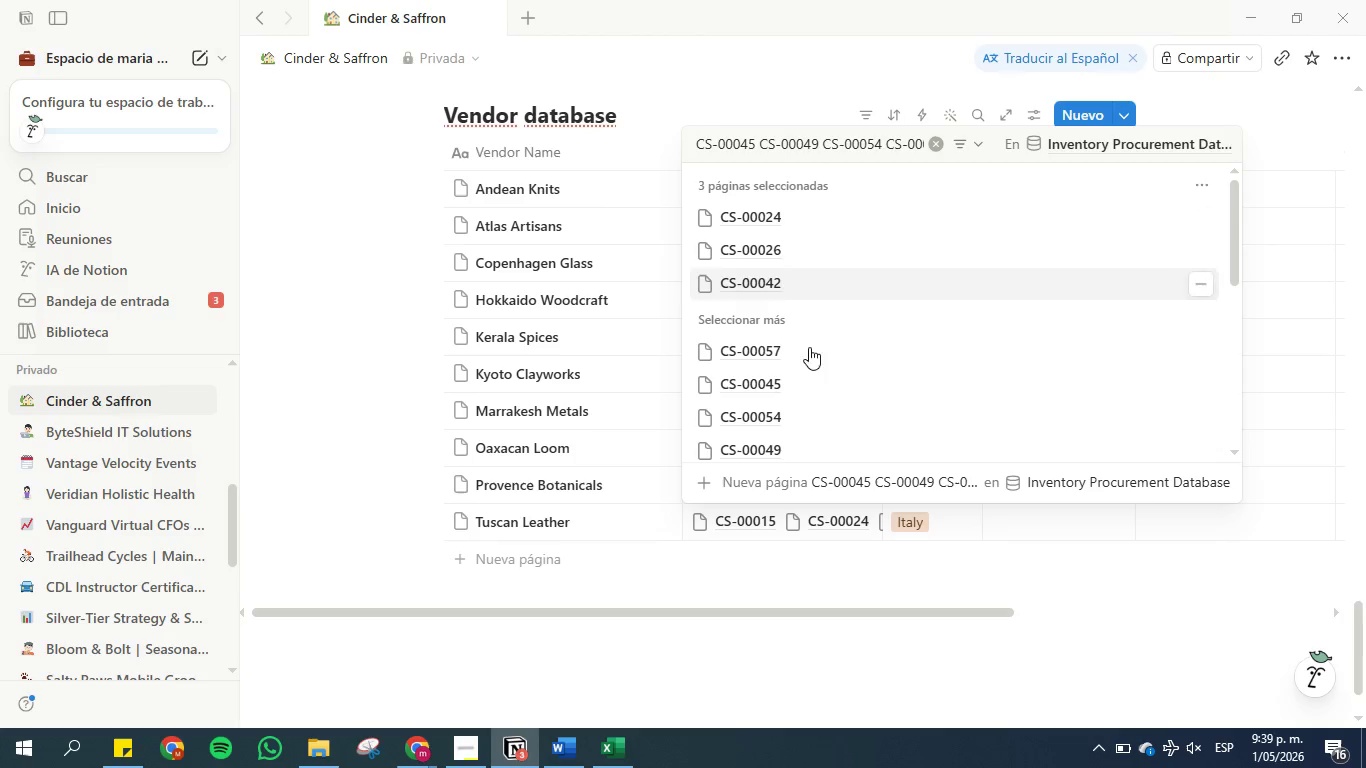 
left_click([790, 380])
 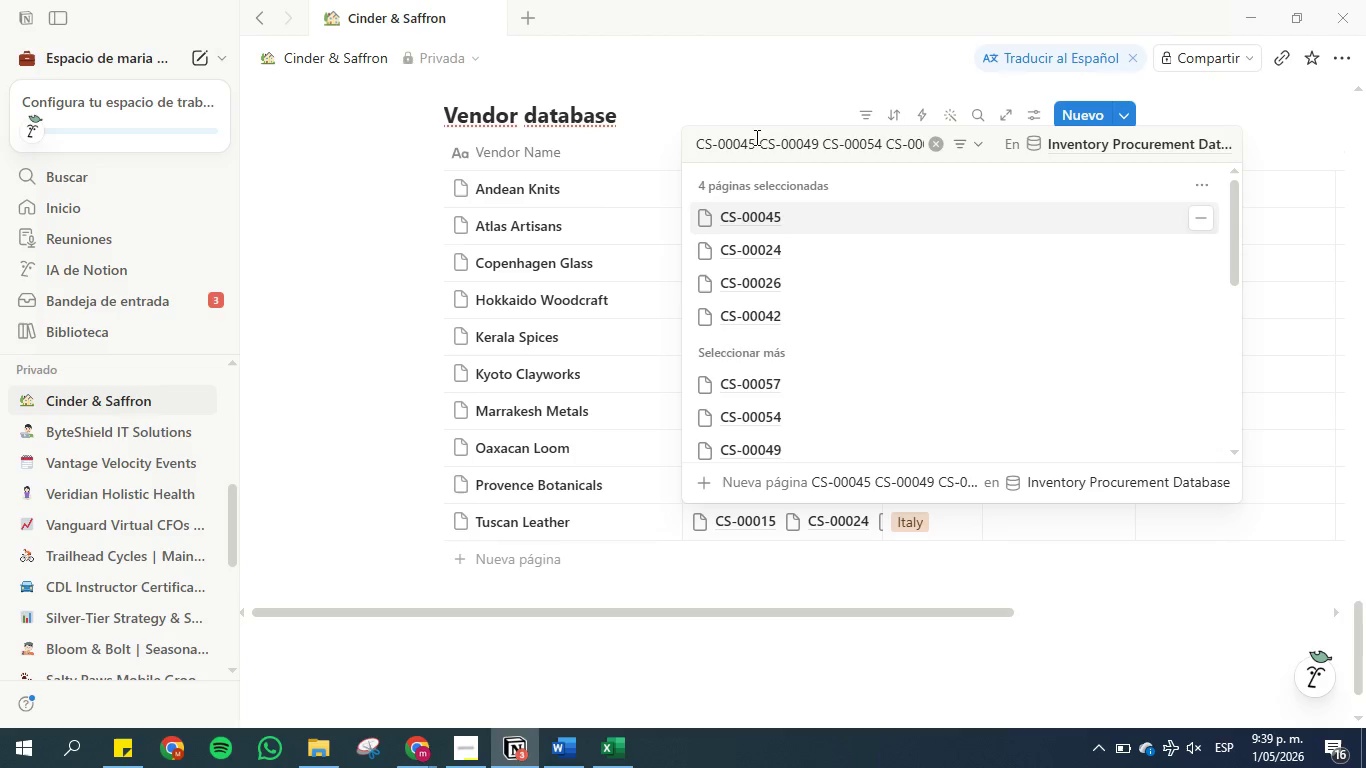 
left_click_drag(start_coordinate=[755, 138], to_coordinate=[684, 136])
 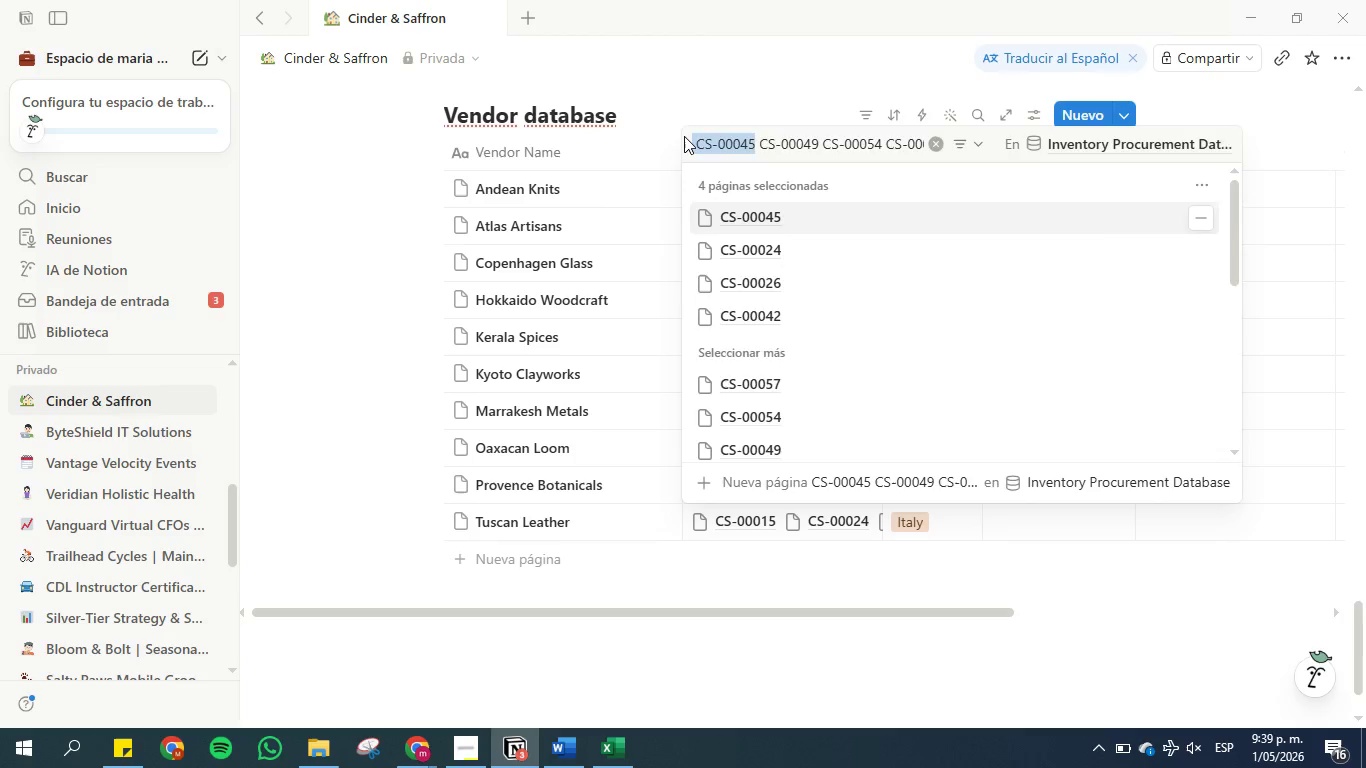 
key(Backspace)
 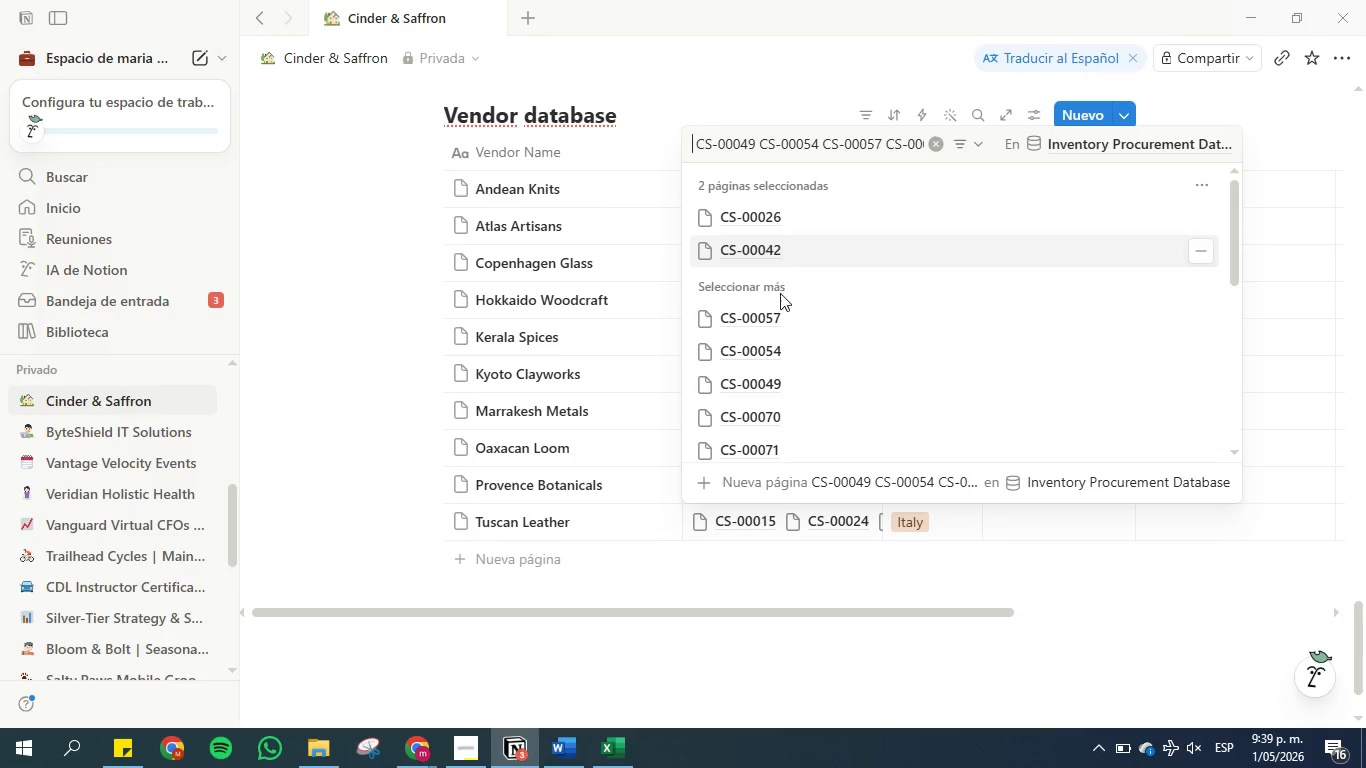 
left_click([780, 381])
 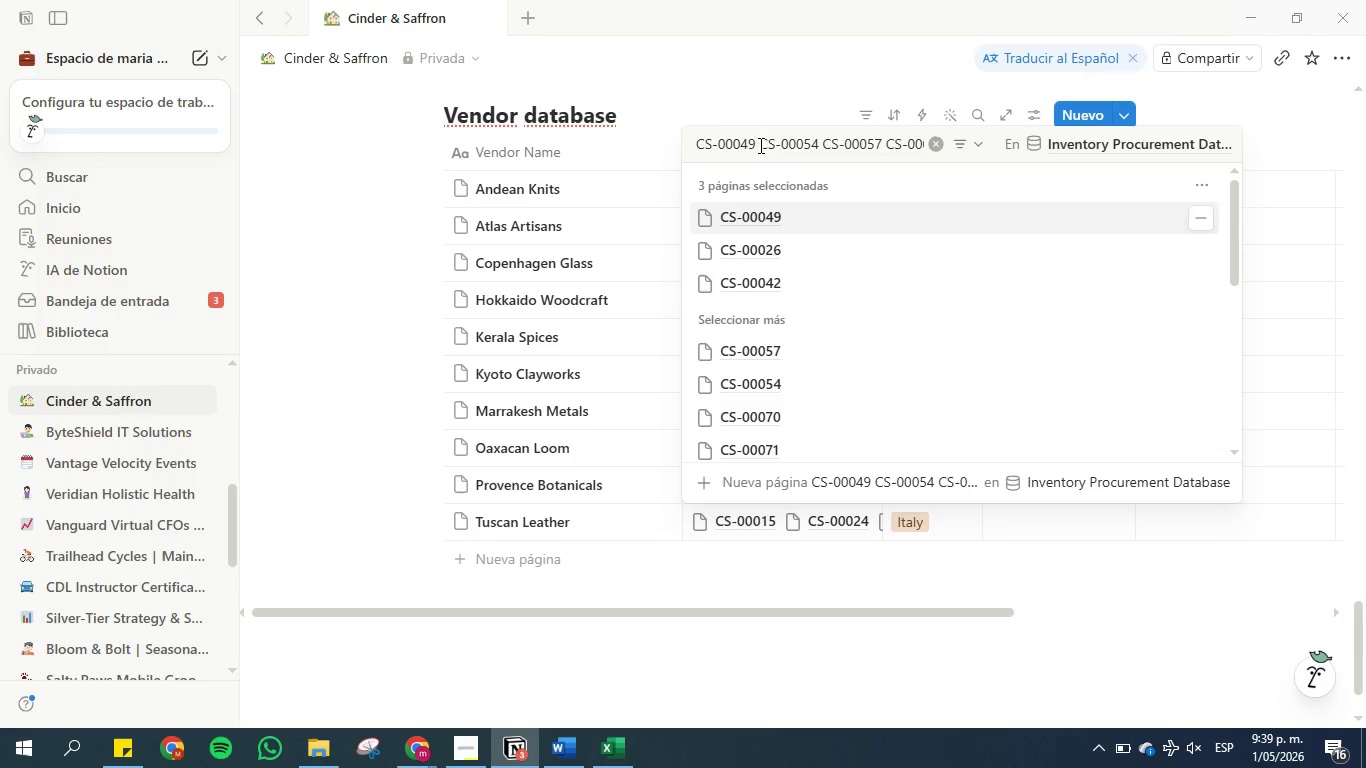 
left_click_drag(start_coordinate=[757, 142], to_coordinate=[686, 140])
 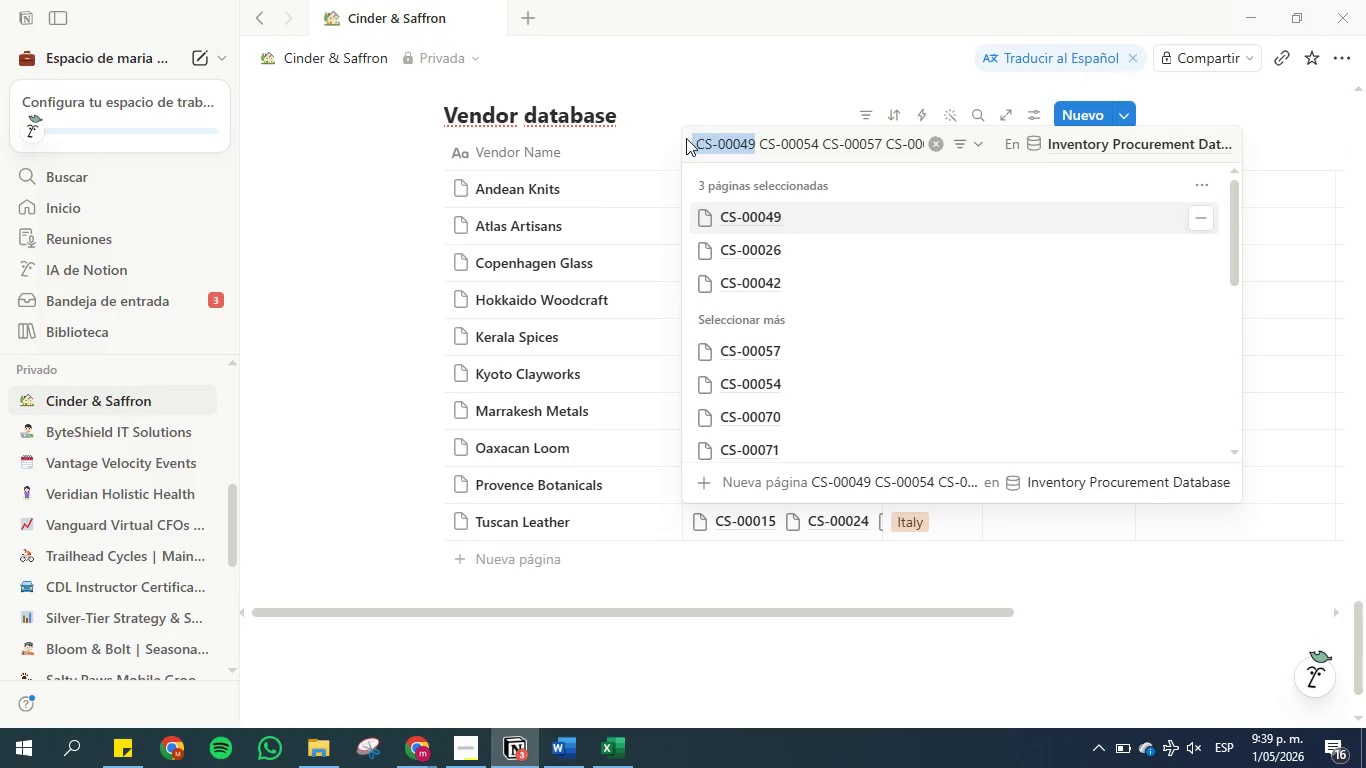 
key(Backspace)
 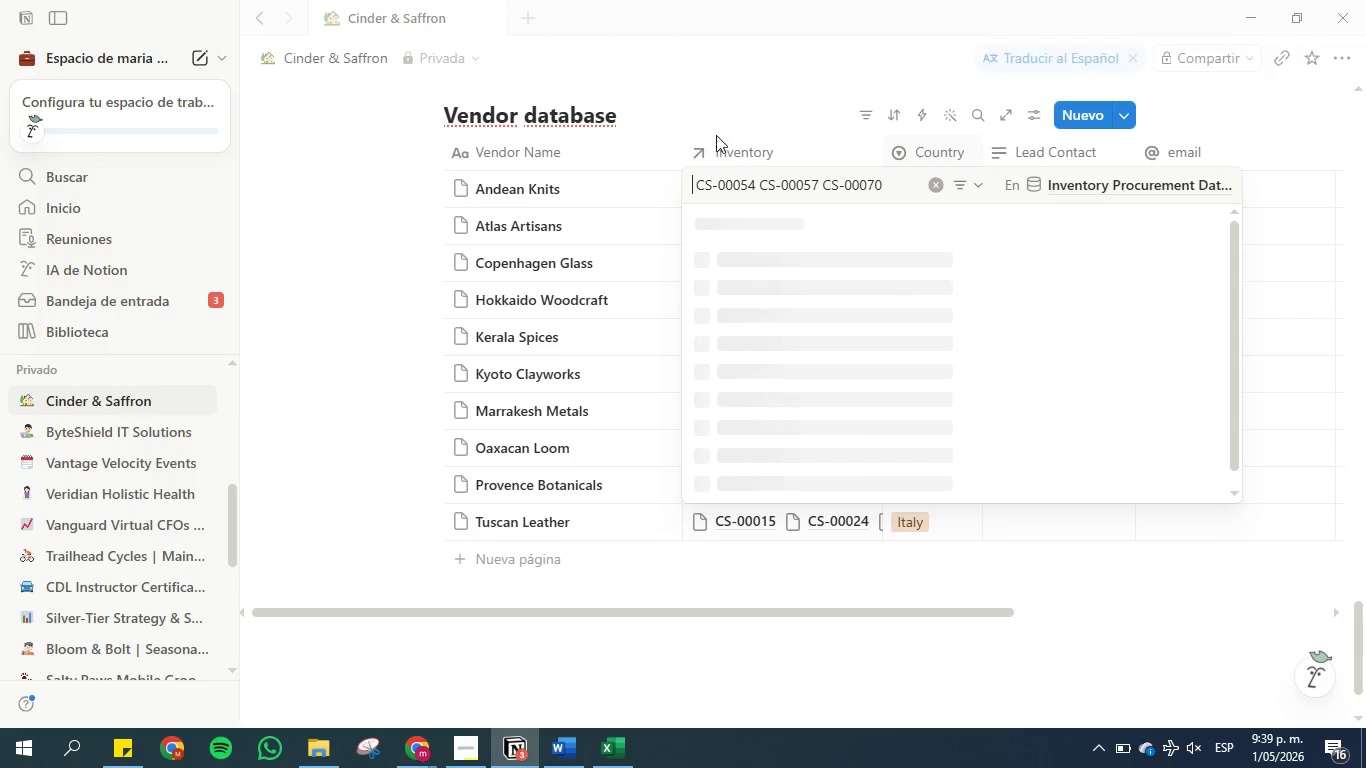 
mouse_move([781, 158])
 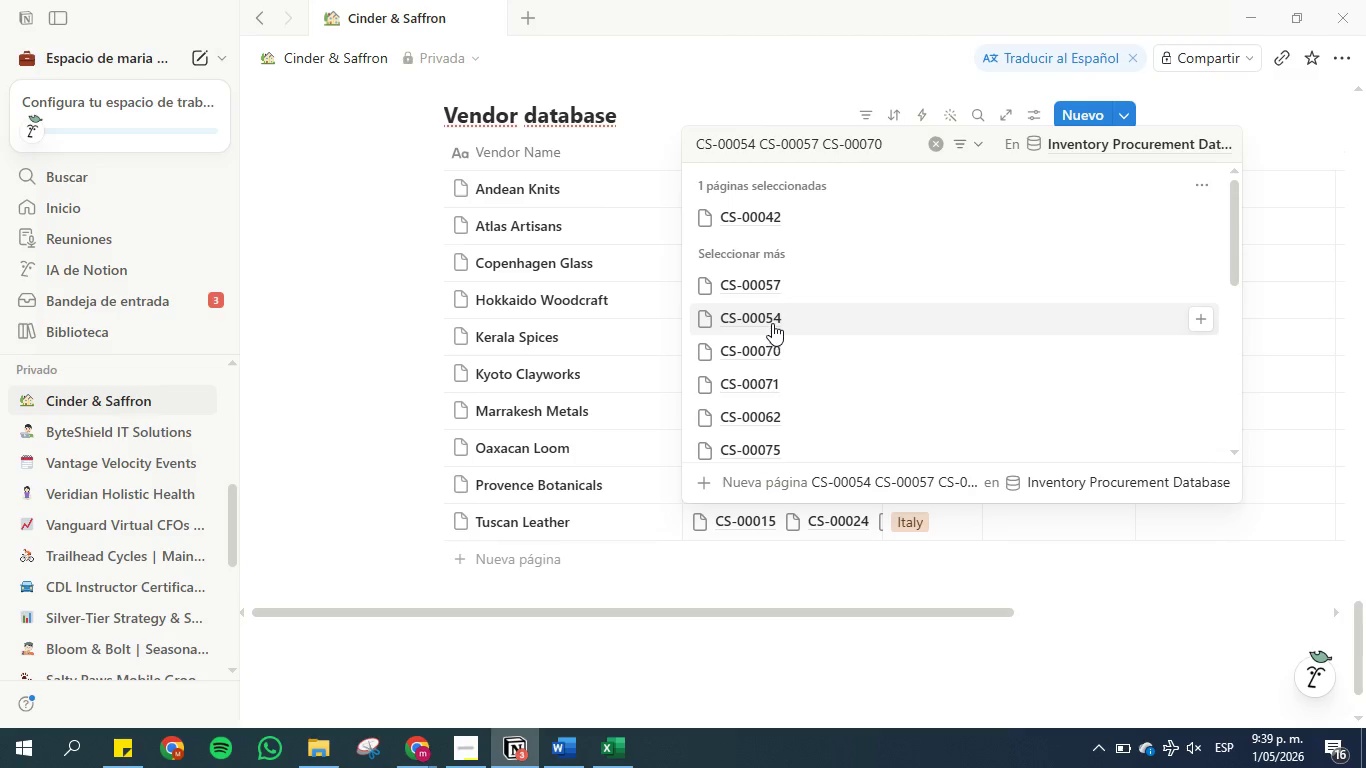 
left_click([772, 320])
 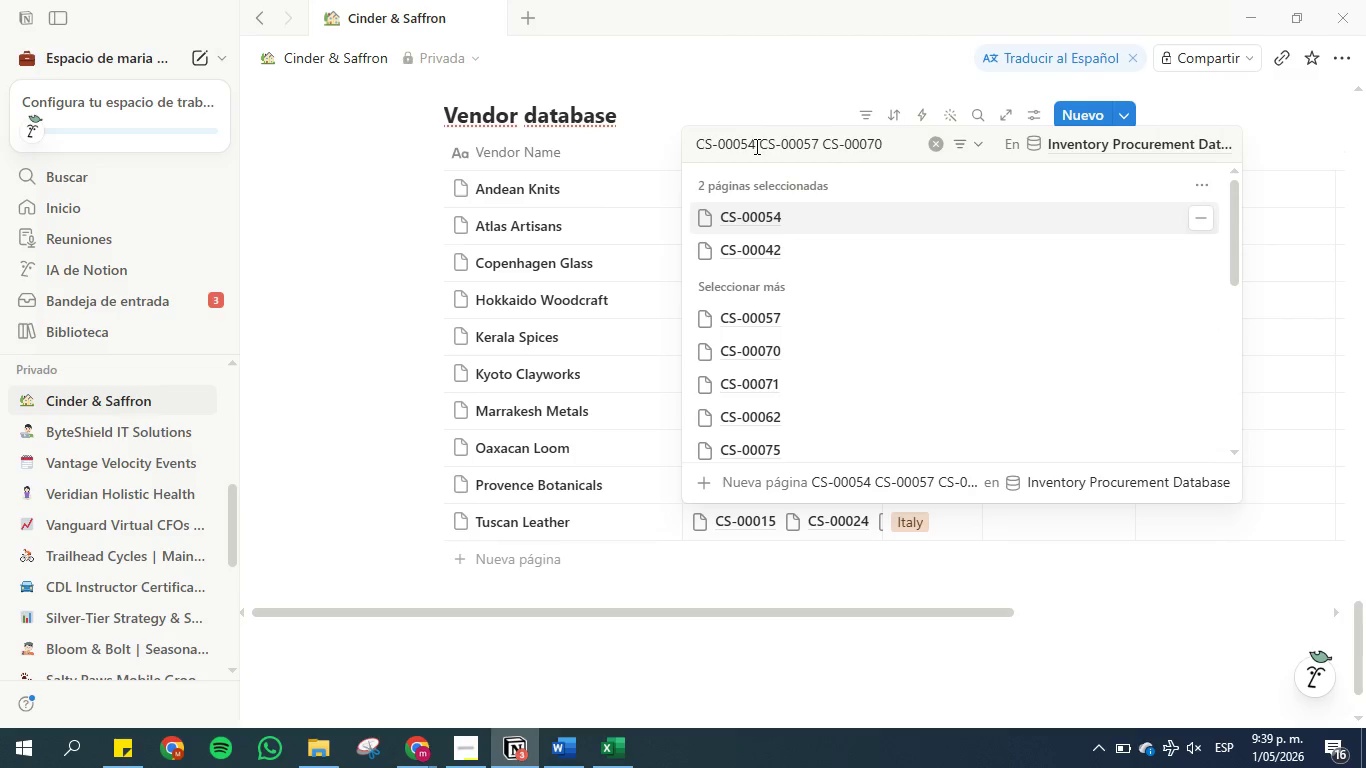 
left_click_drag(start_coordinate=[757, 142], to_coordinate=[690, 144])
 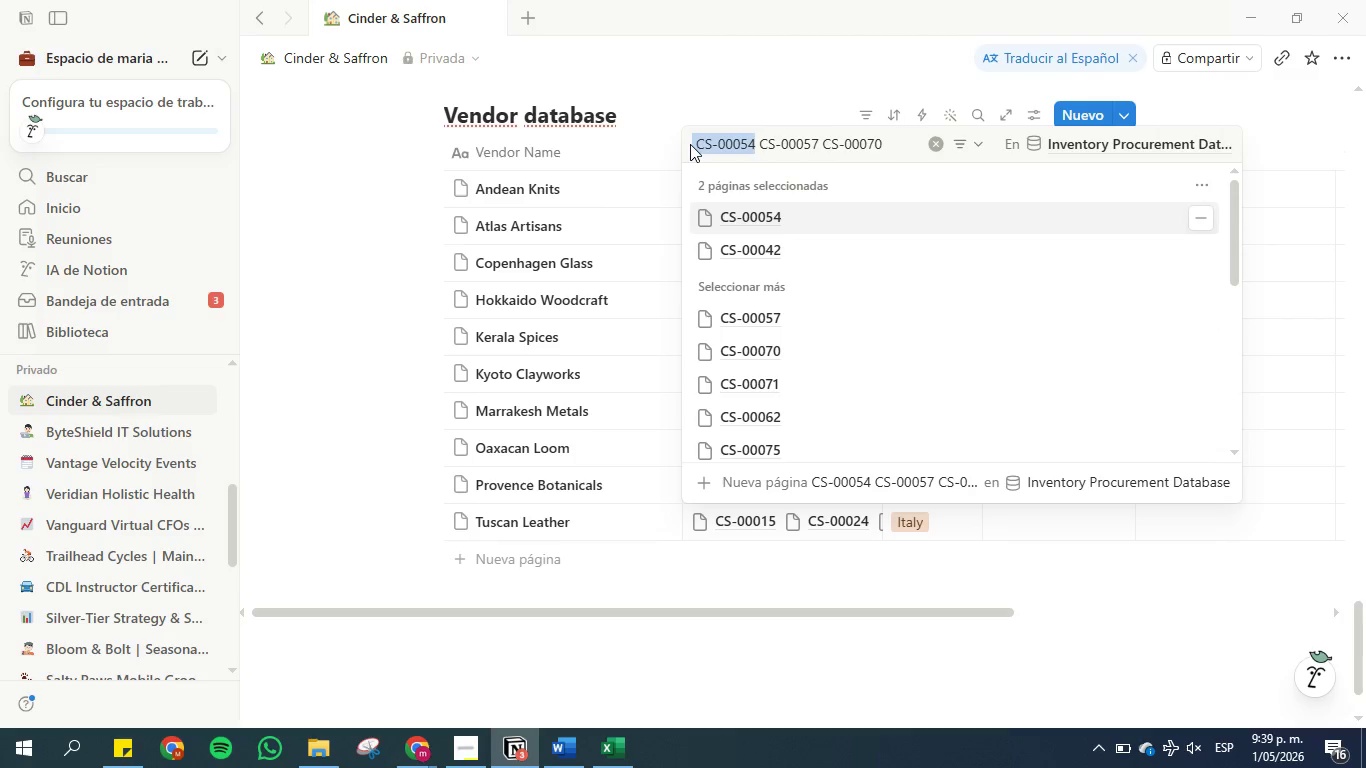 
key(Backspace)
 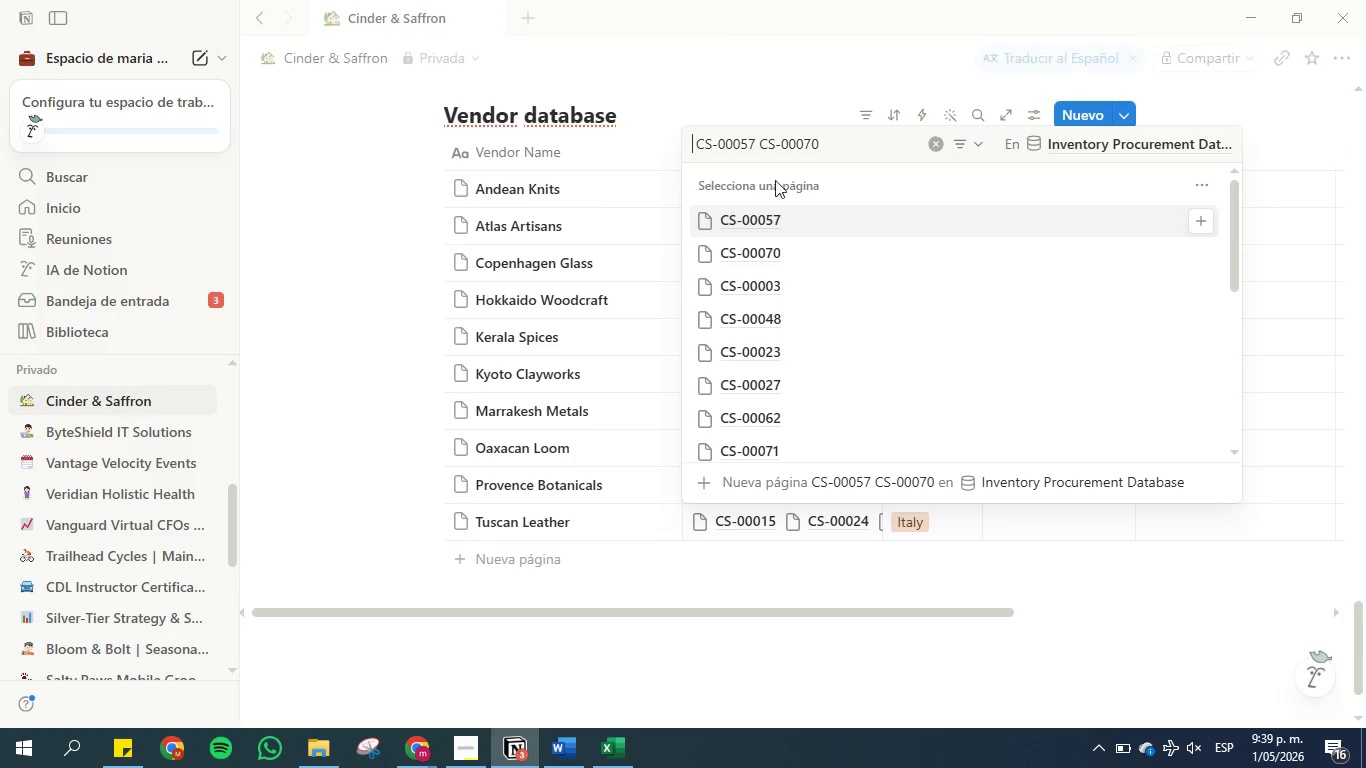 
left_click([785, 214])
 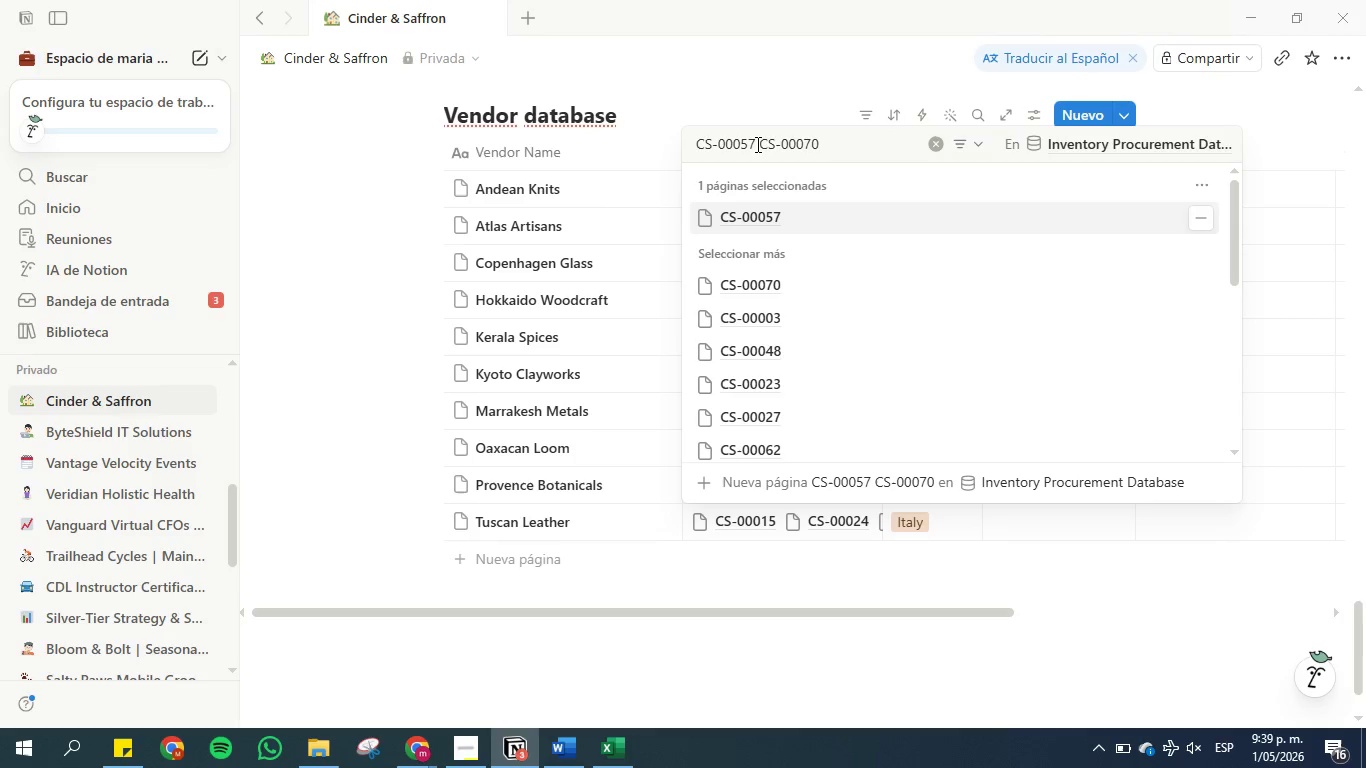 
left_click_drag(start_coordinate=[756, 144], to_coordinate=[674, 139])
 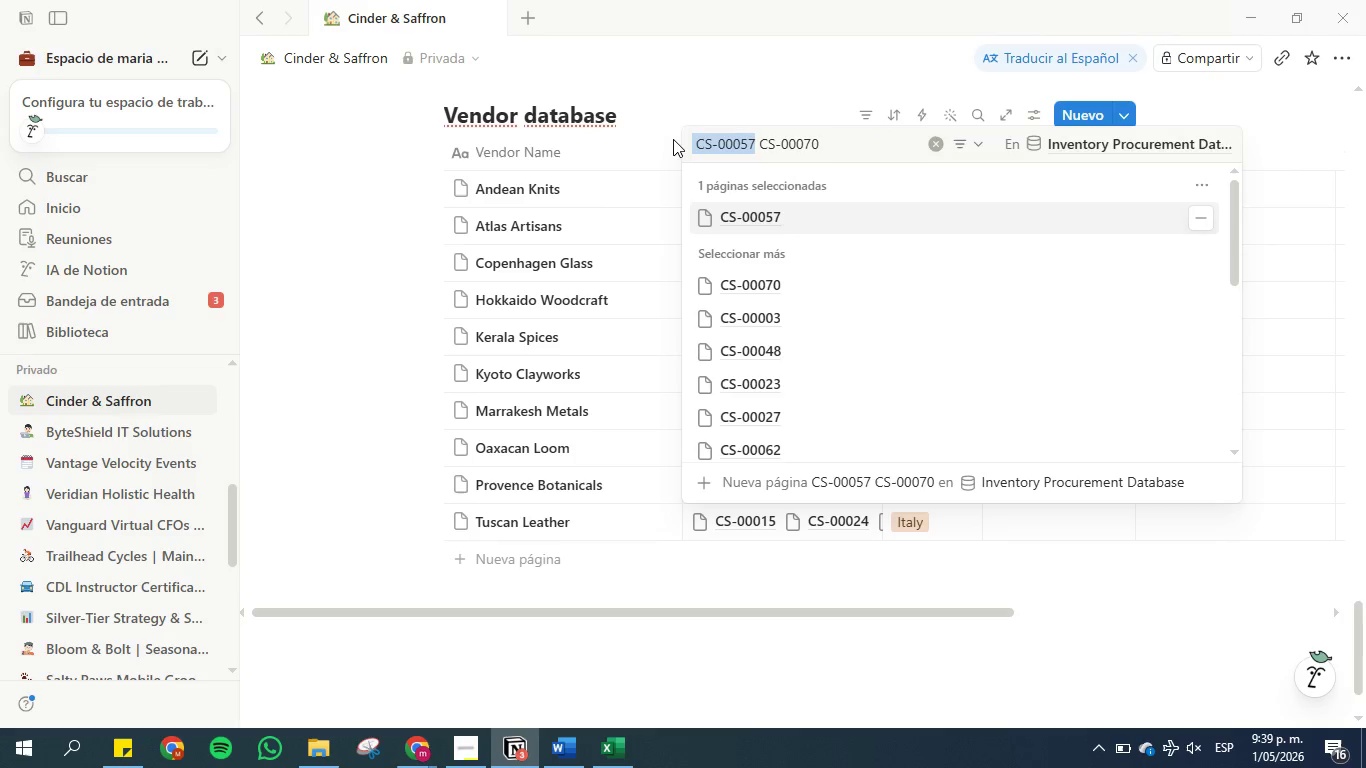 
key(Backspace)
 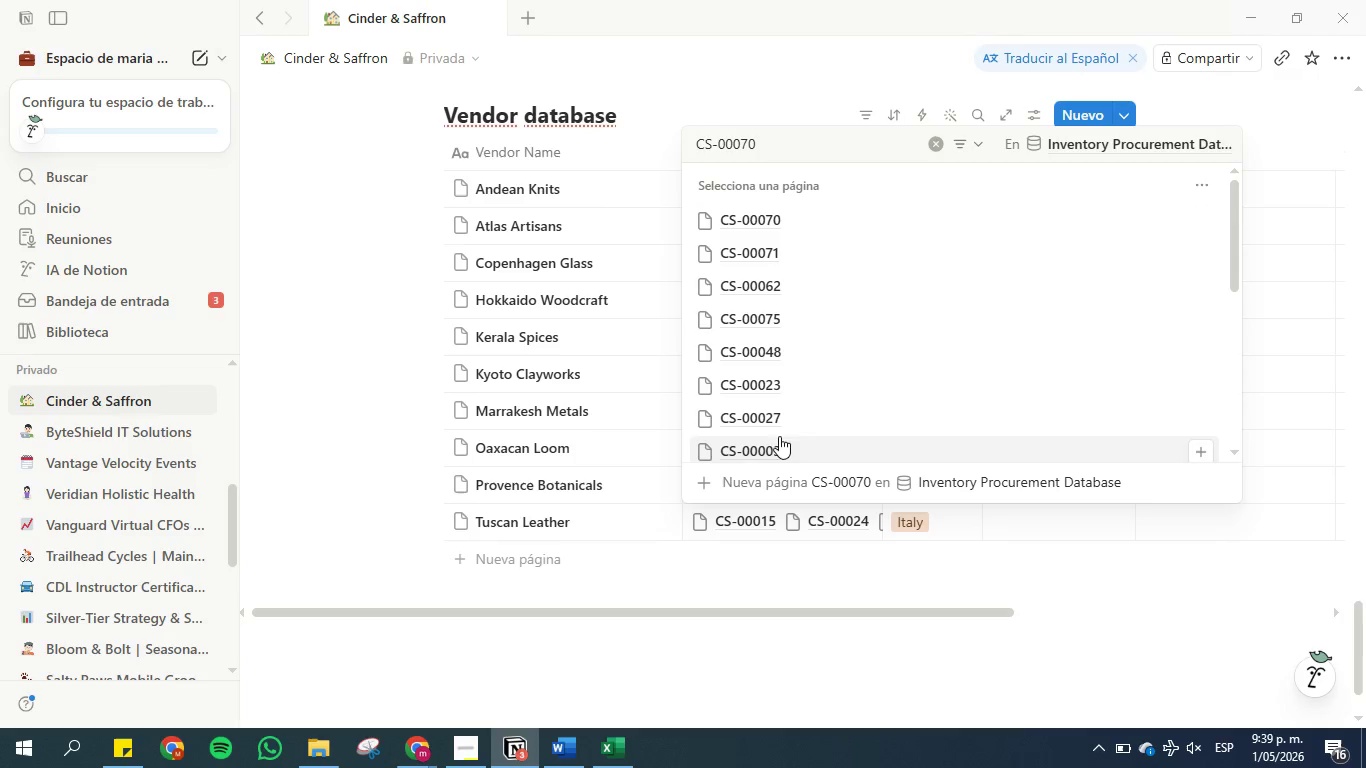 
left_click([780, 223])
 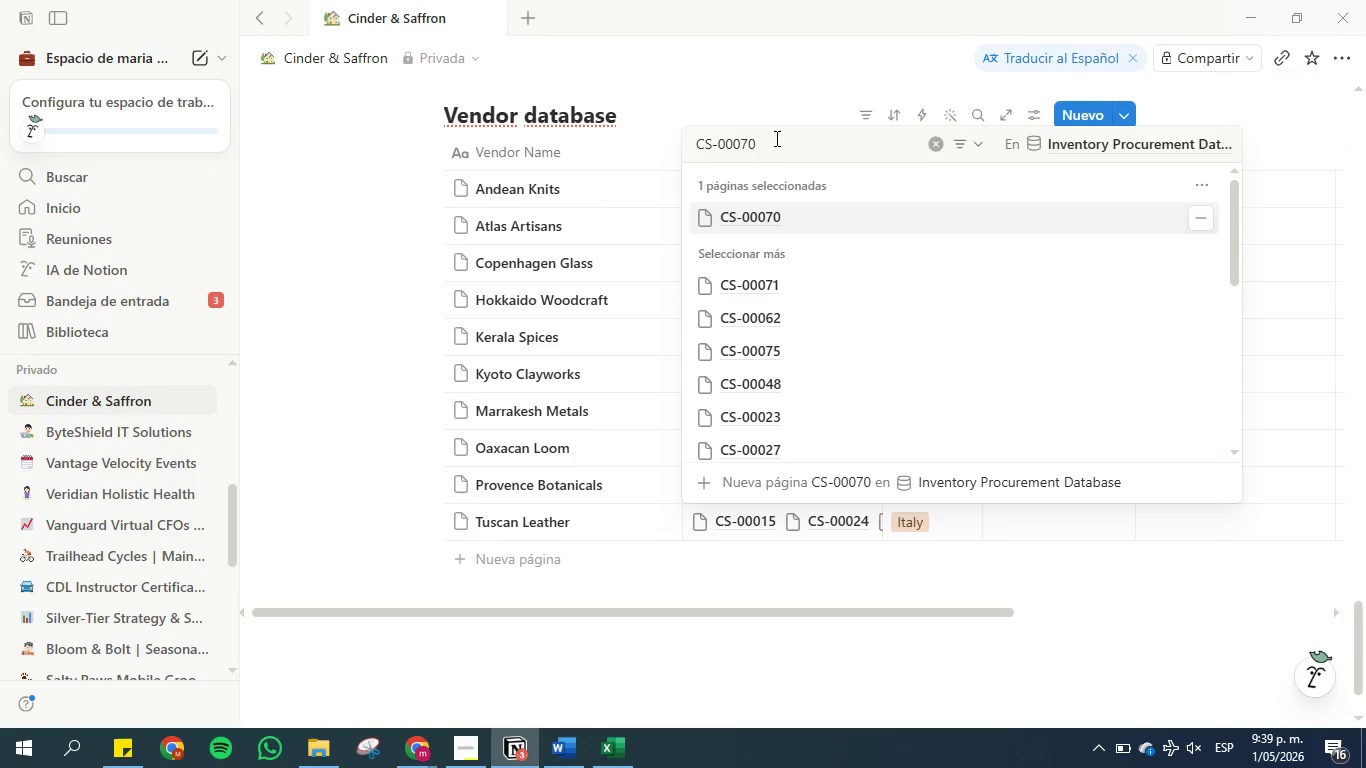 
left_click_drag(start_coordinate=[775, 138], to_coordinate=[675, 132])
 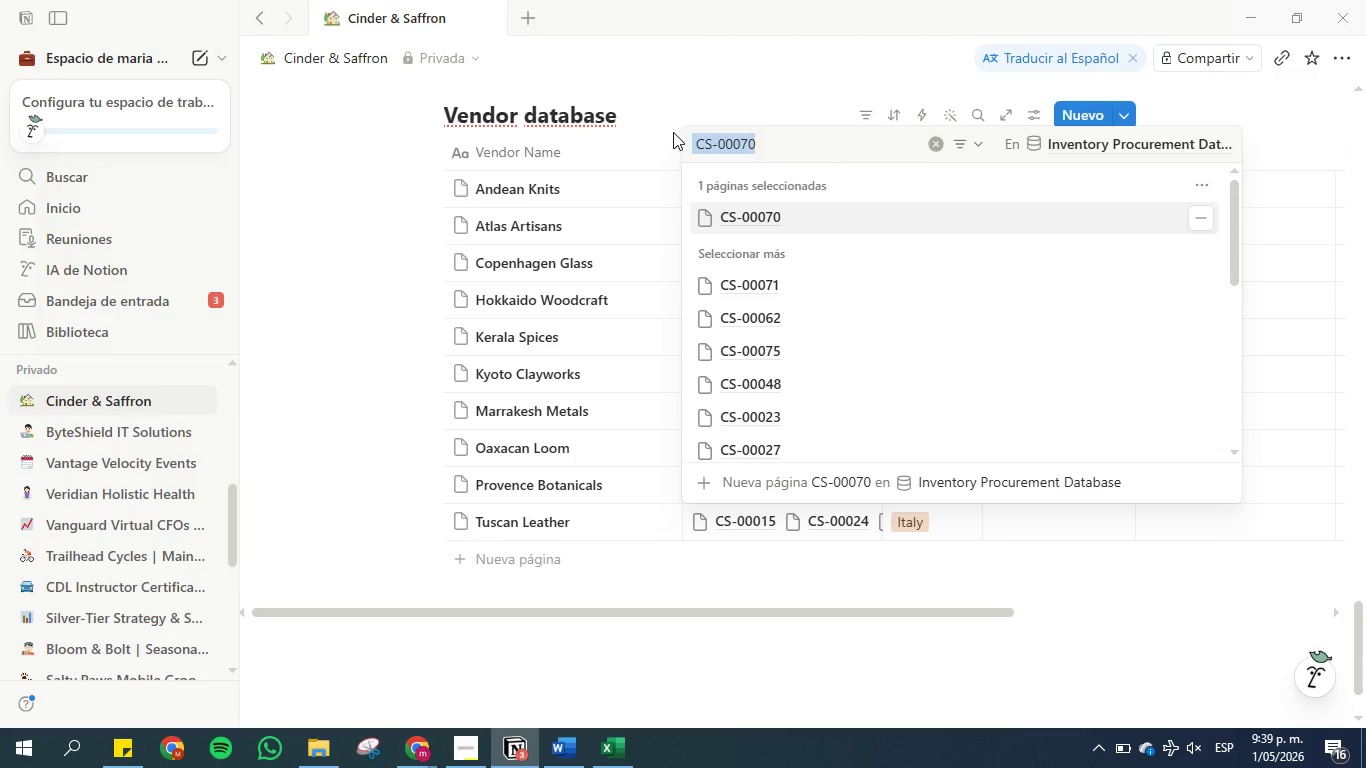 
key(Backspace)
 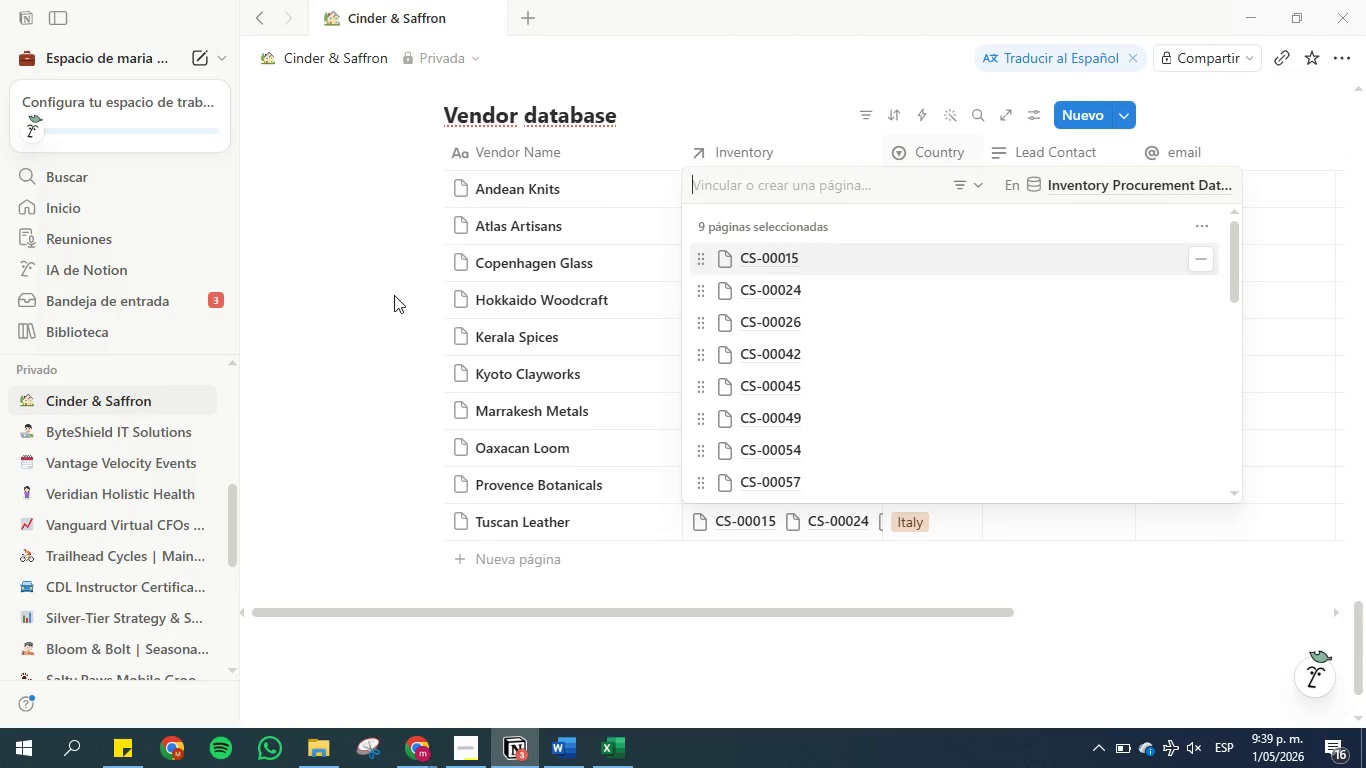 
left_click([388, 296])
 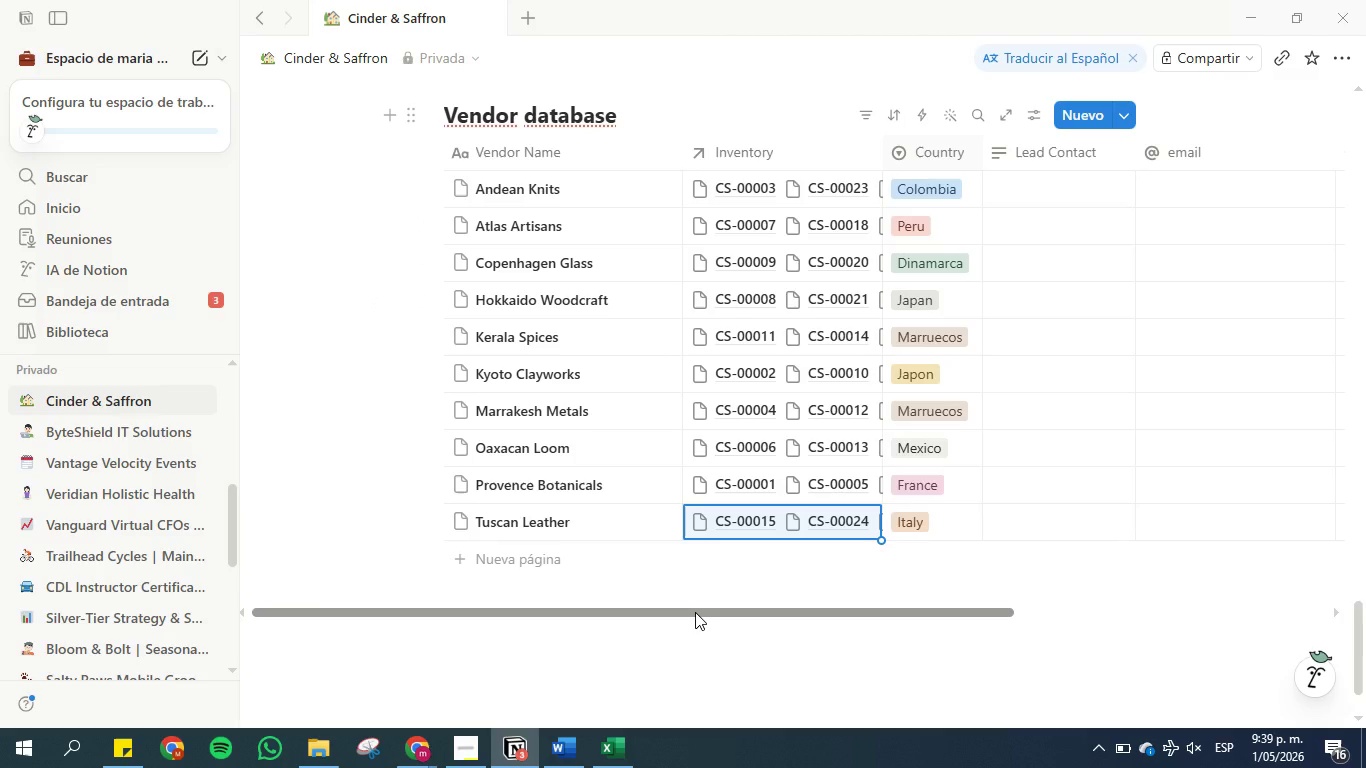 
left_click_drag(start_coordinate=[696, 612], to_coordinate=[593, 602])
 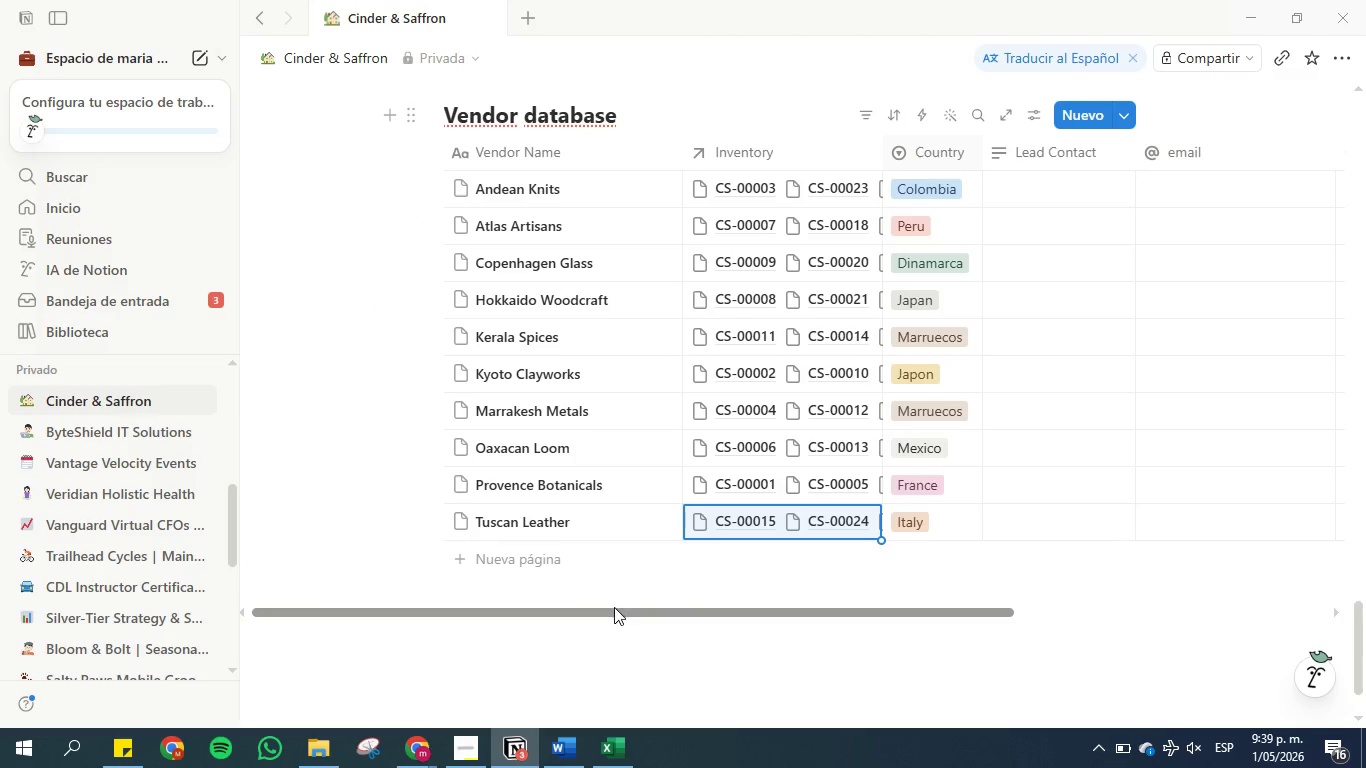 
left_click_drag(start_coordinate=[615, 609], to_coordinate=[730, 615])
 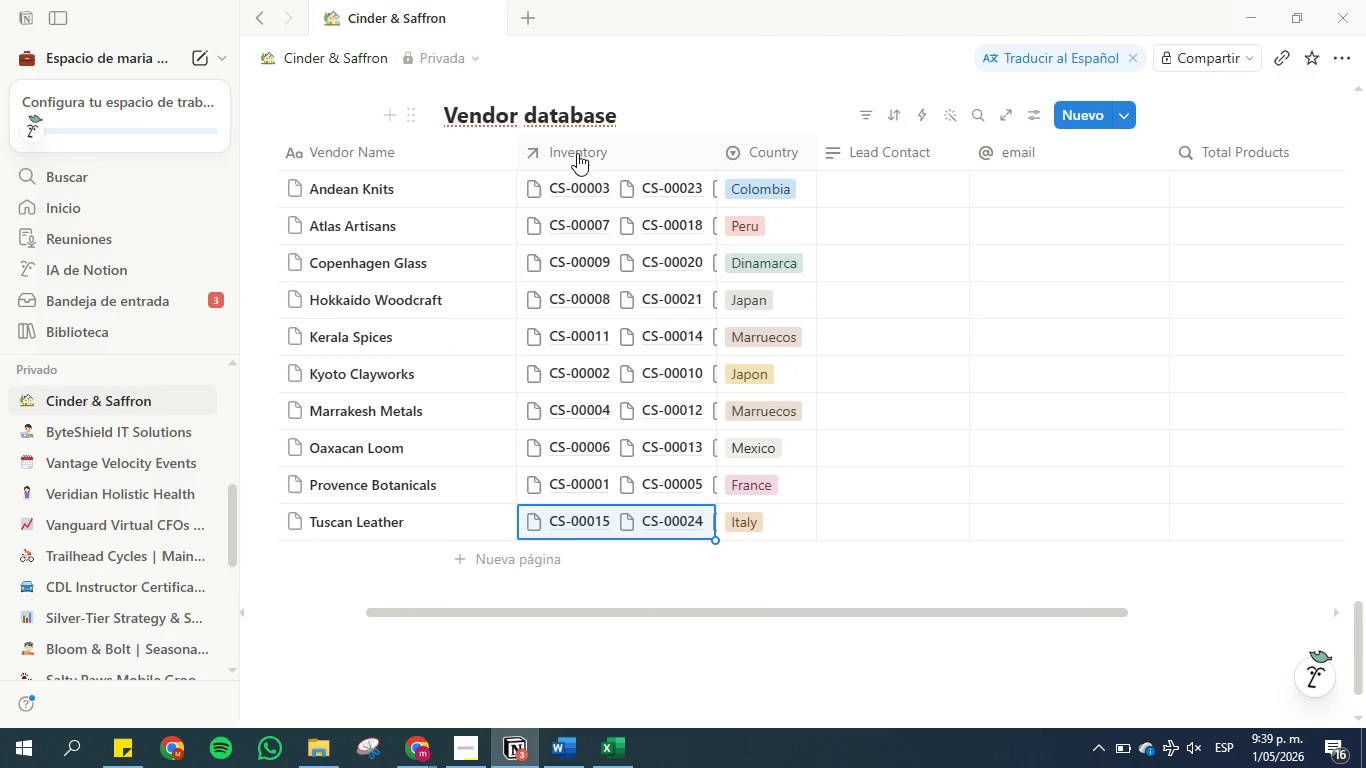 
left_click_drag(start_coordinate=[575, 152], to_coordinate=[1106, 173])
 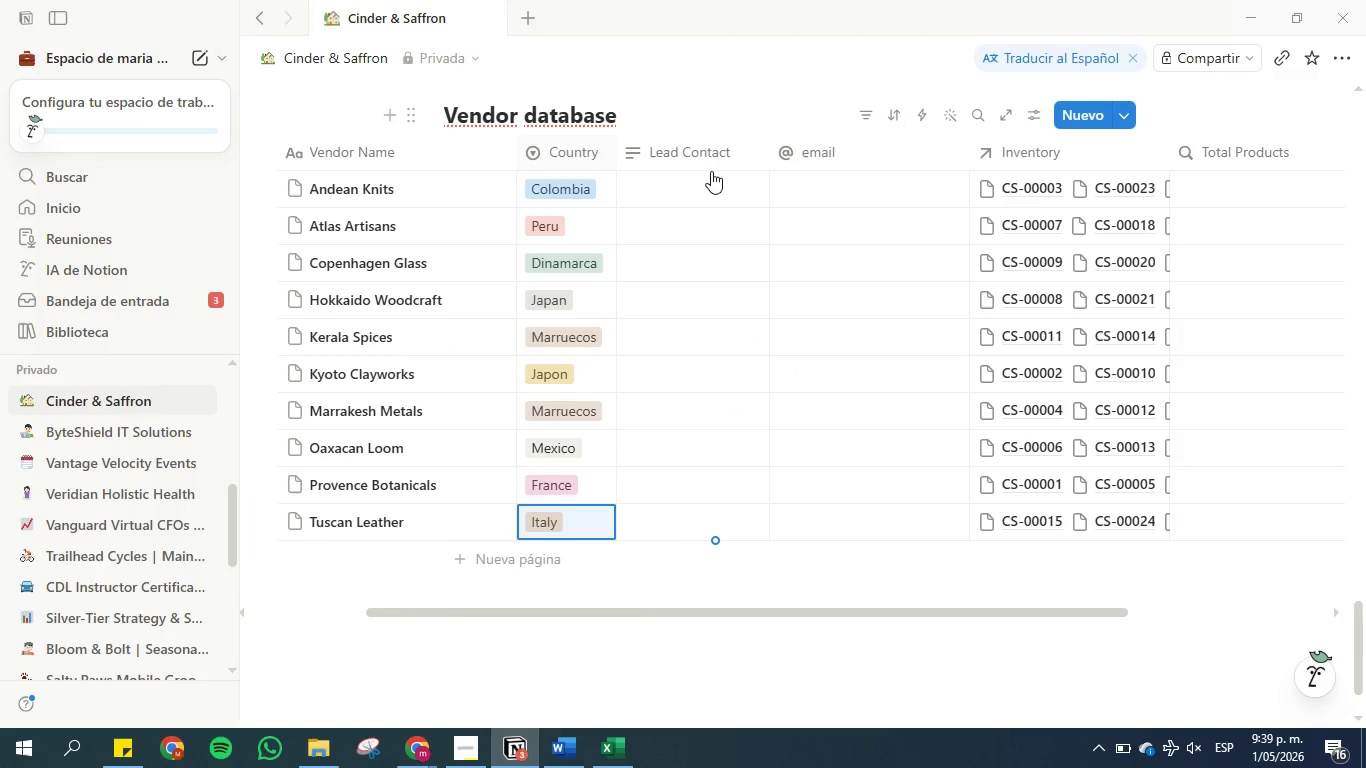 
left_click([801, 184])
 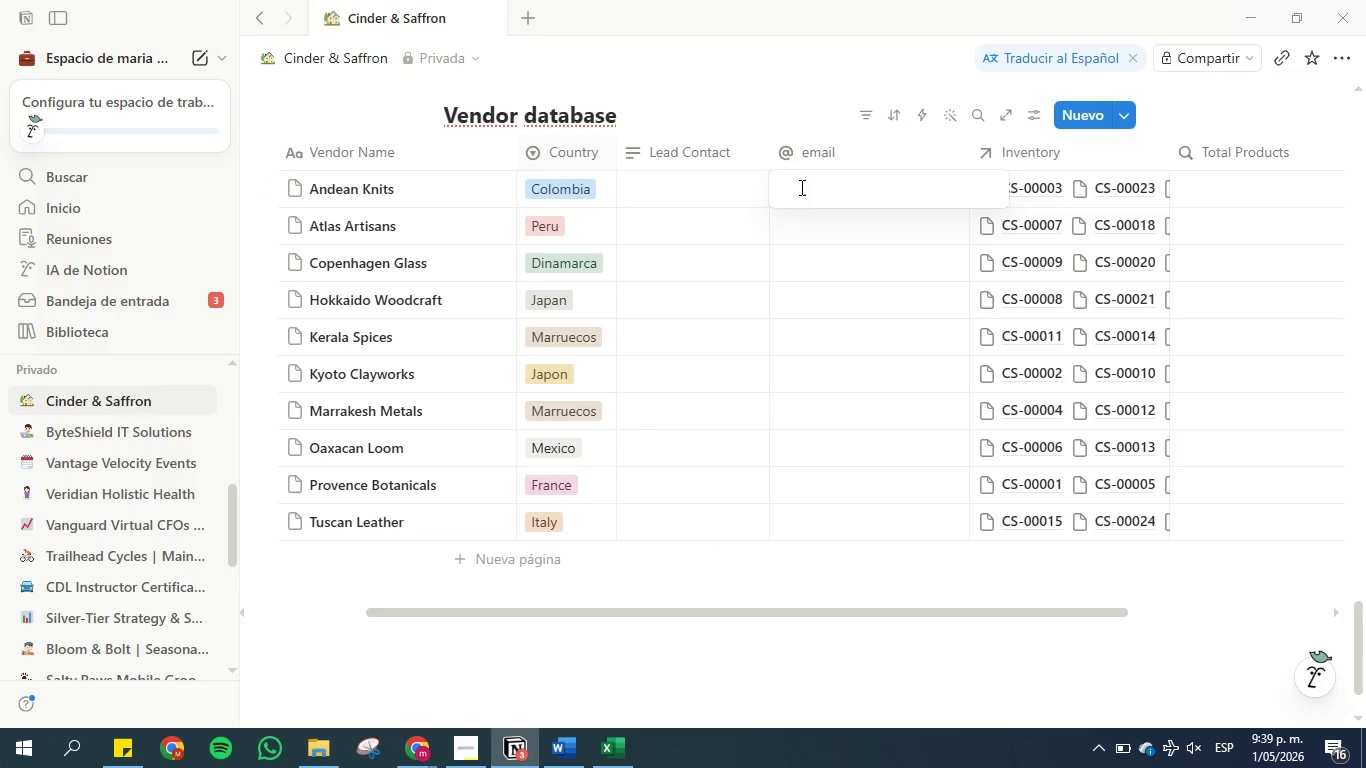 
type(emai)
key(Backspace)
key(Backspace)
key(Backspace)
type(xample)
 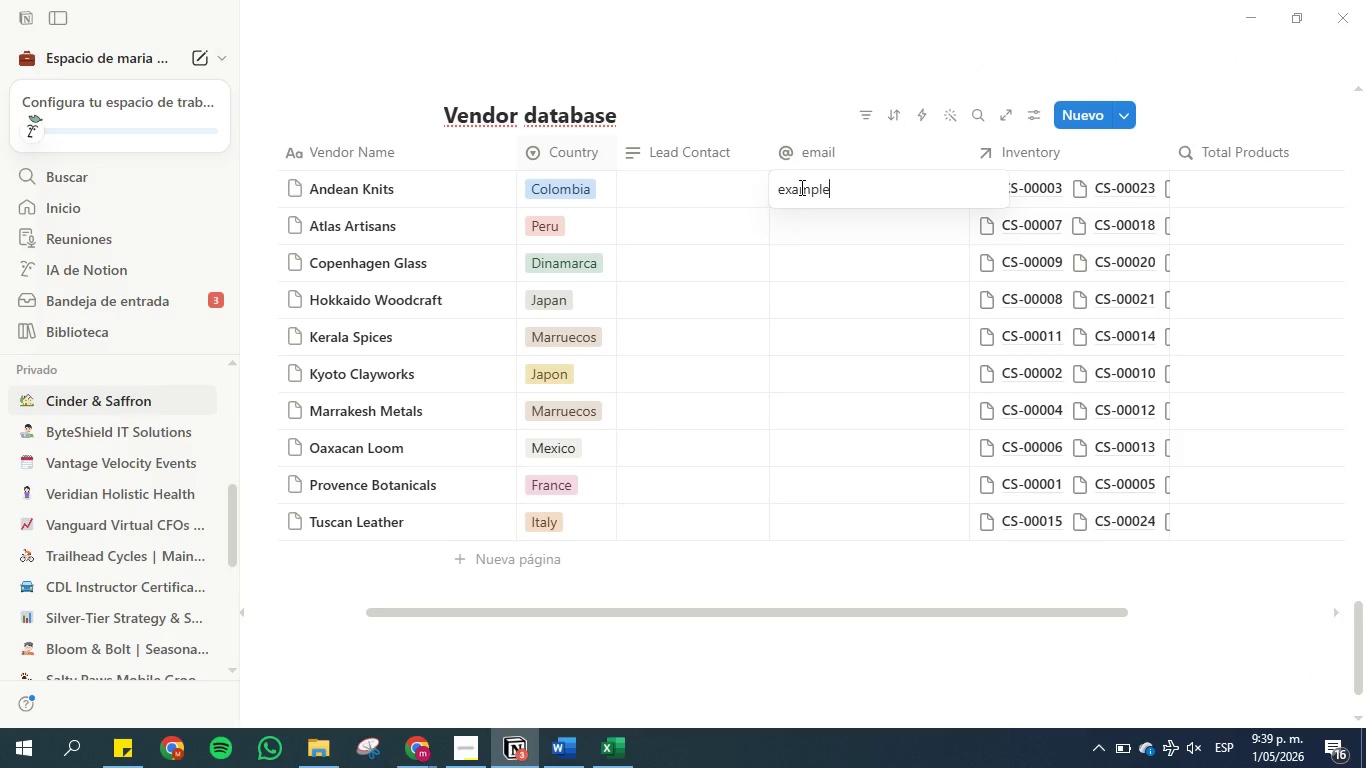 
key(Alt+Control+2)
 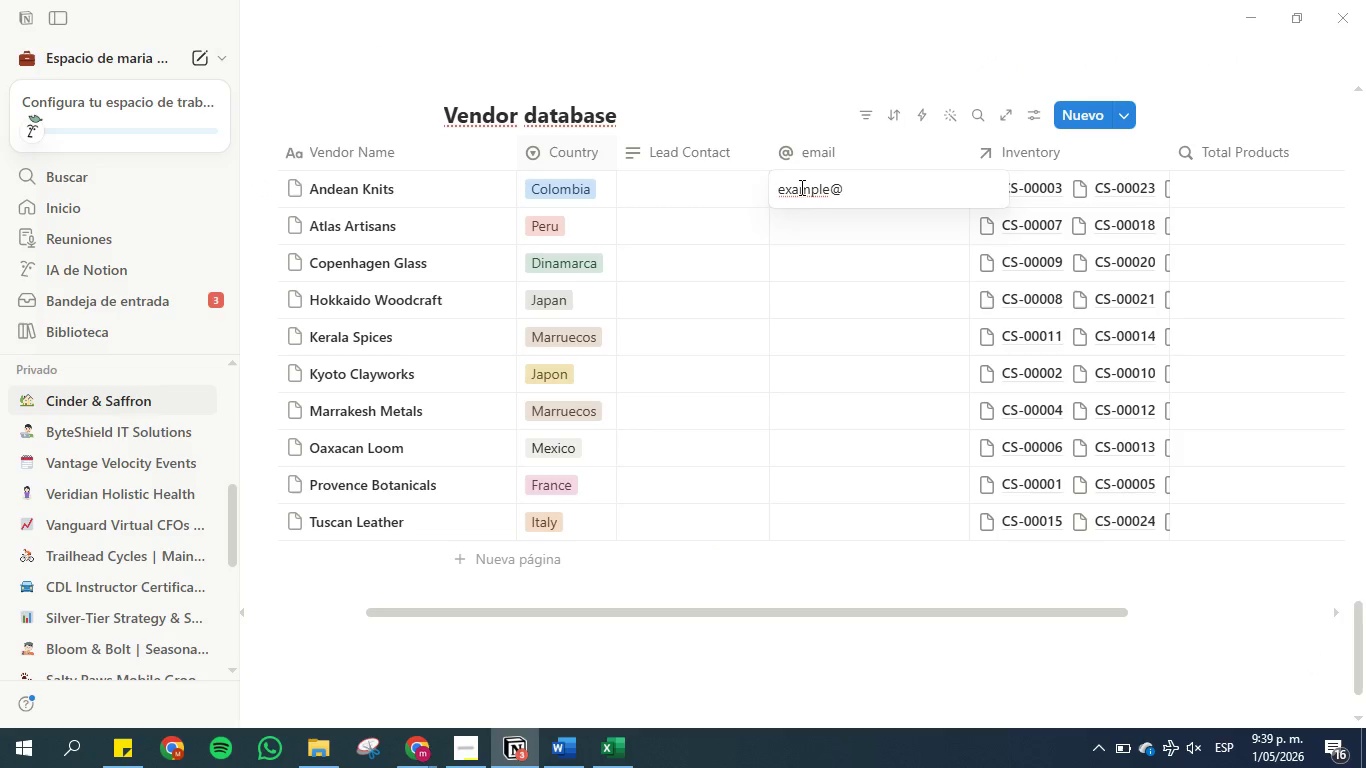 
type(gmail.com)
 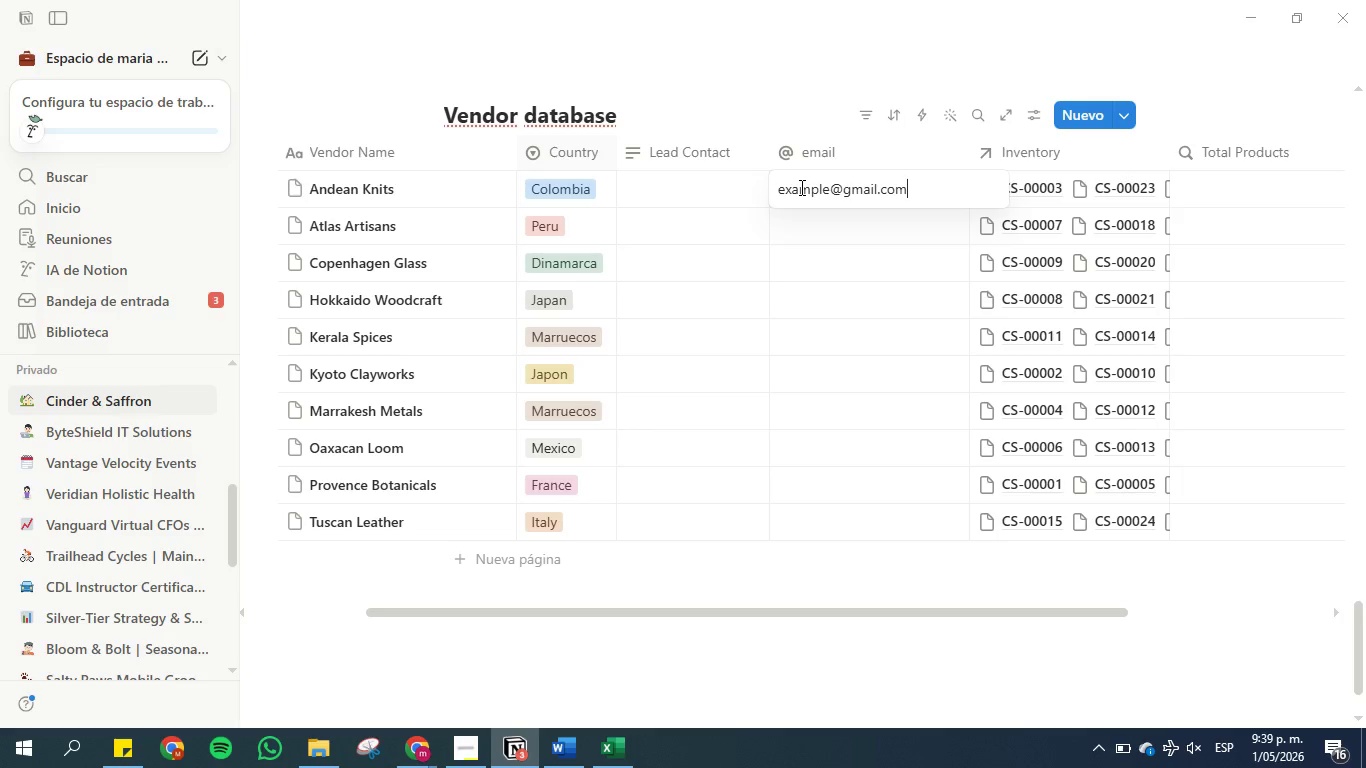 
key(Enter)
 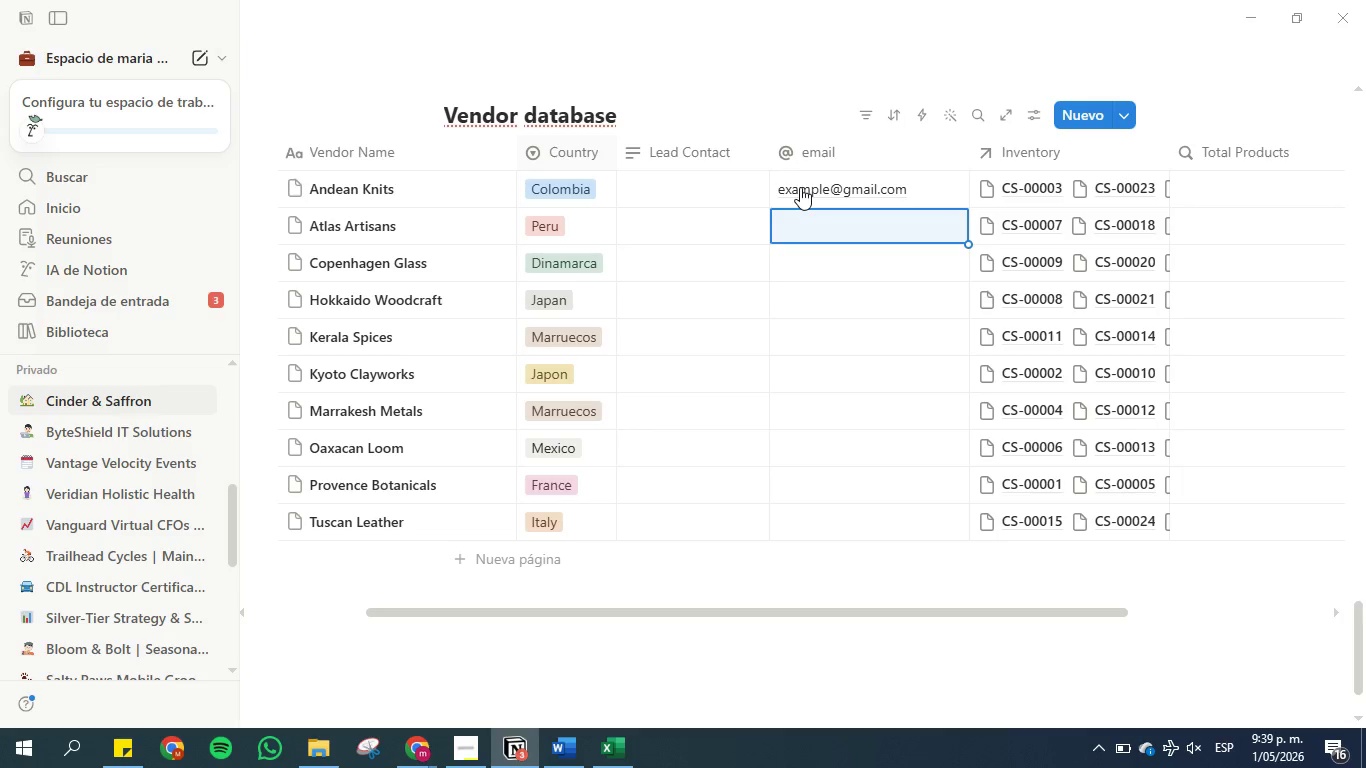 
key(ArrowUp)
 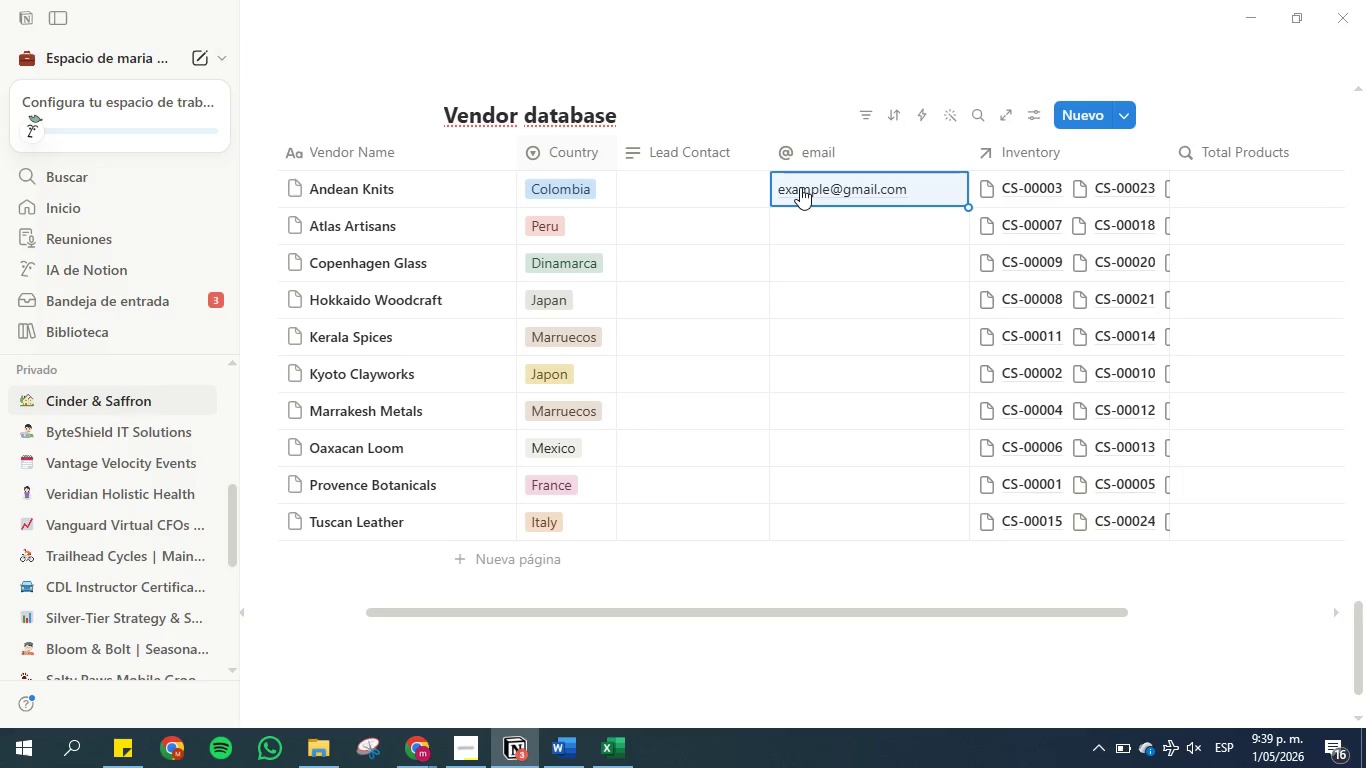 
key(Control+C)
 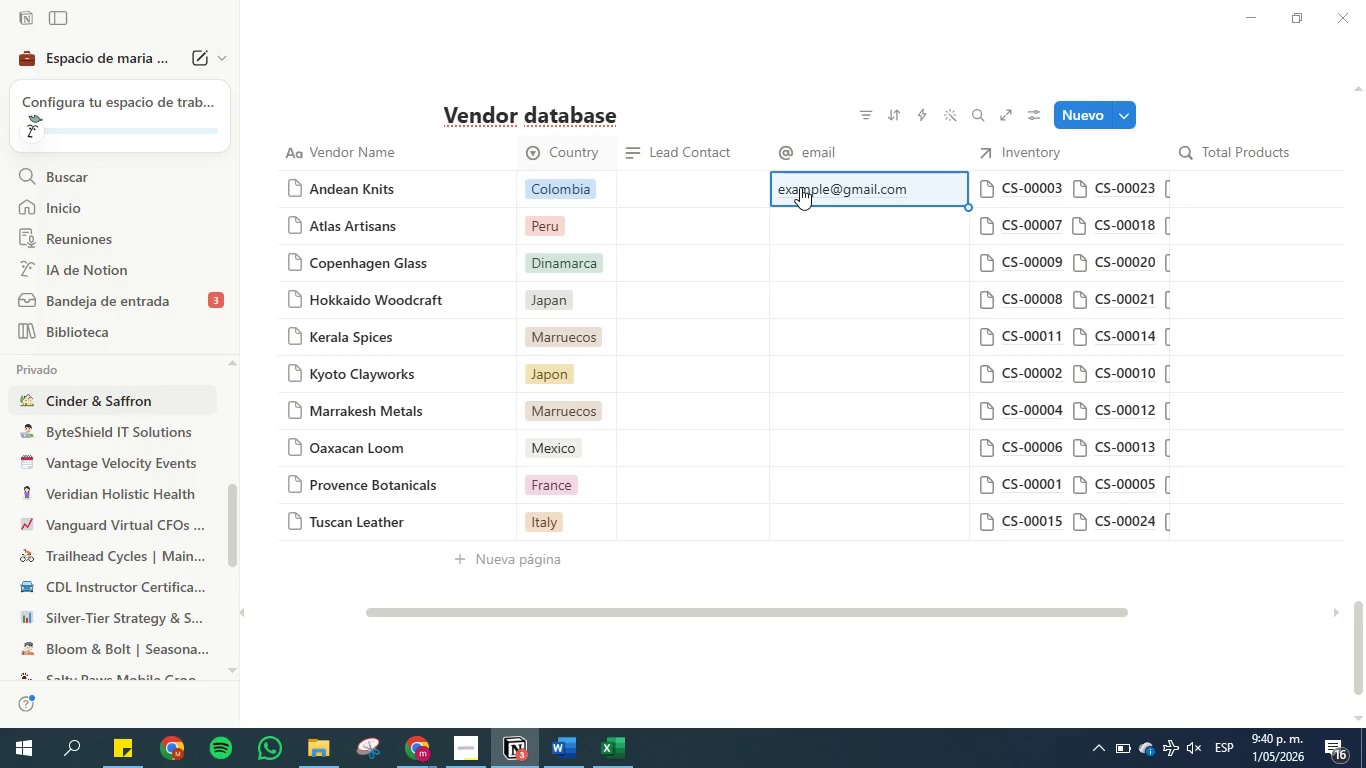 
key(ArrowDown)
 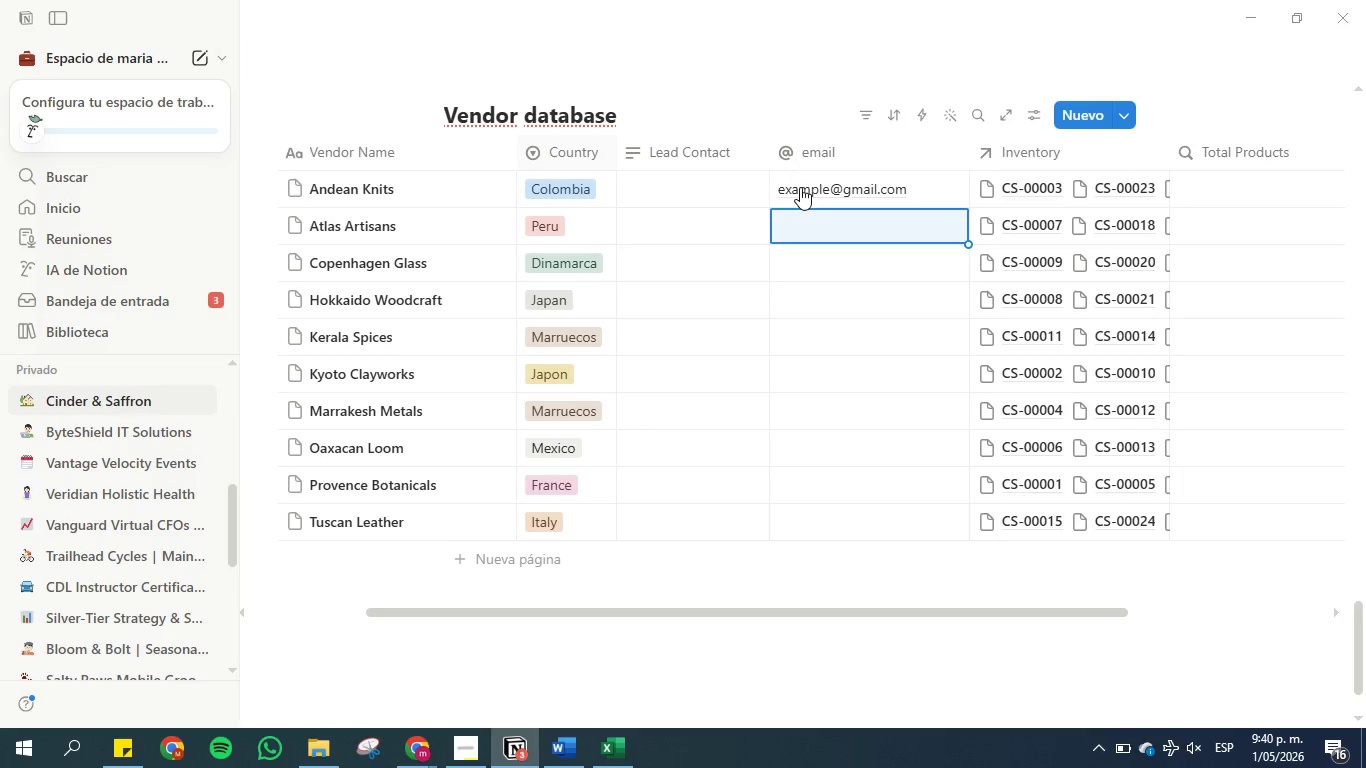 
key(Control+V)
 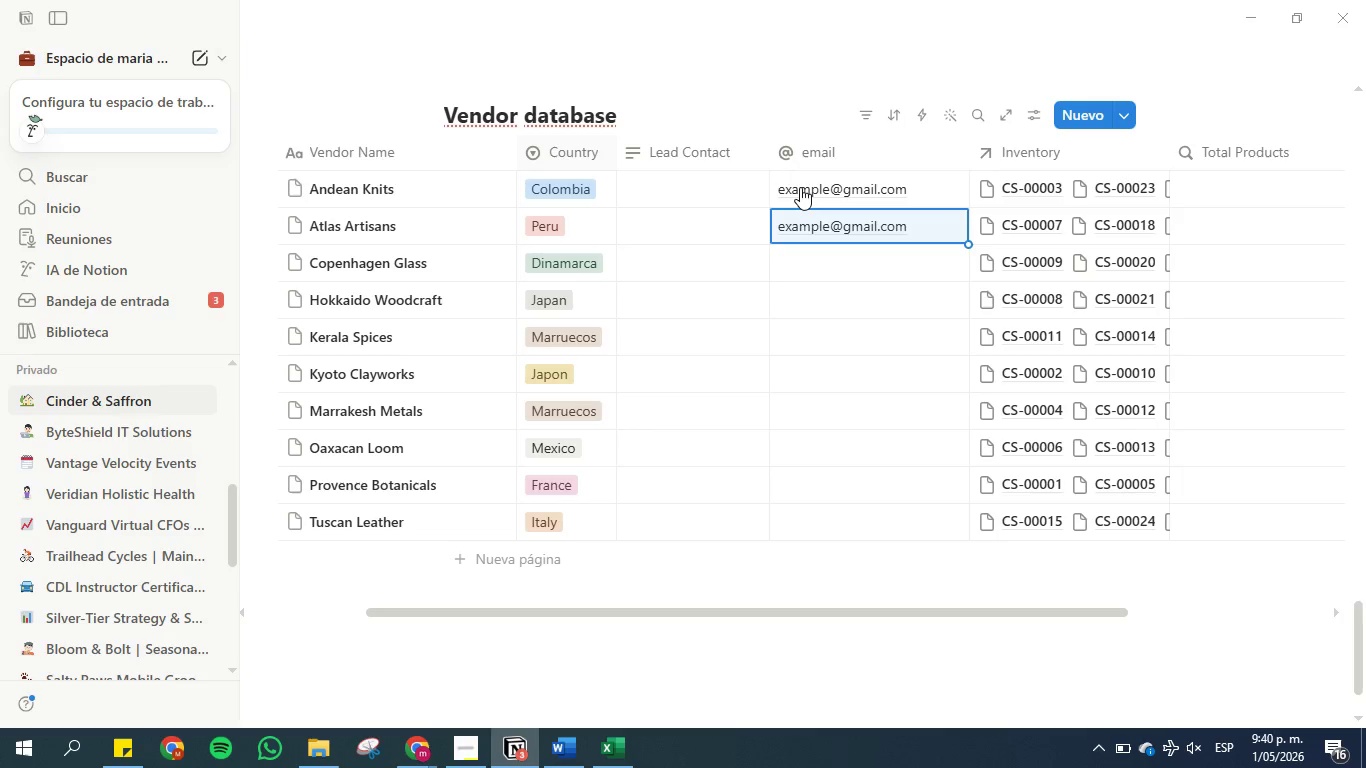 
key(ArrowDown)
 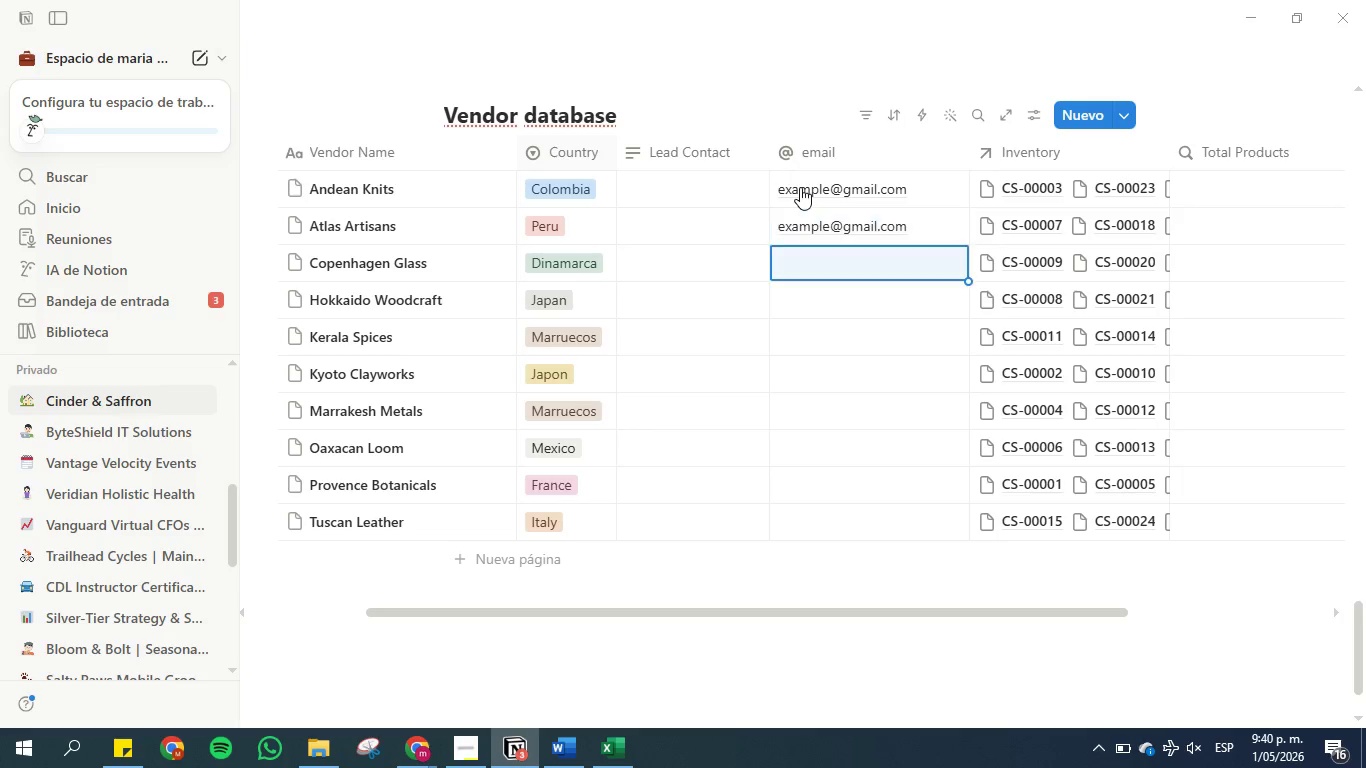 
key(Control+V)
 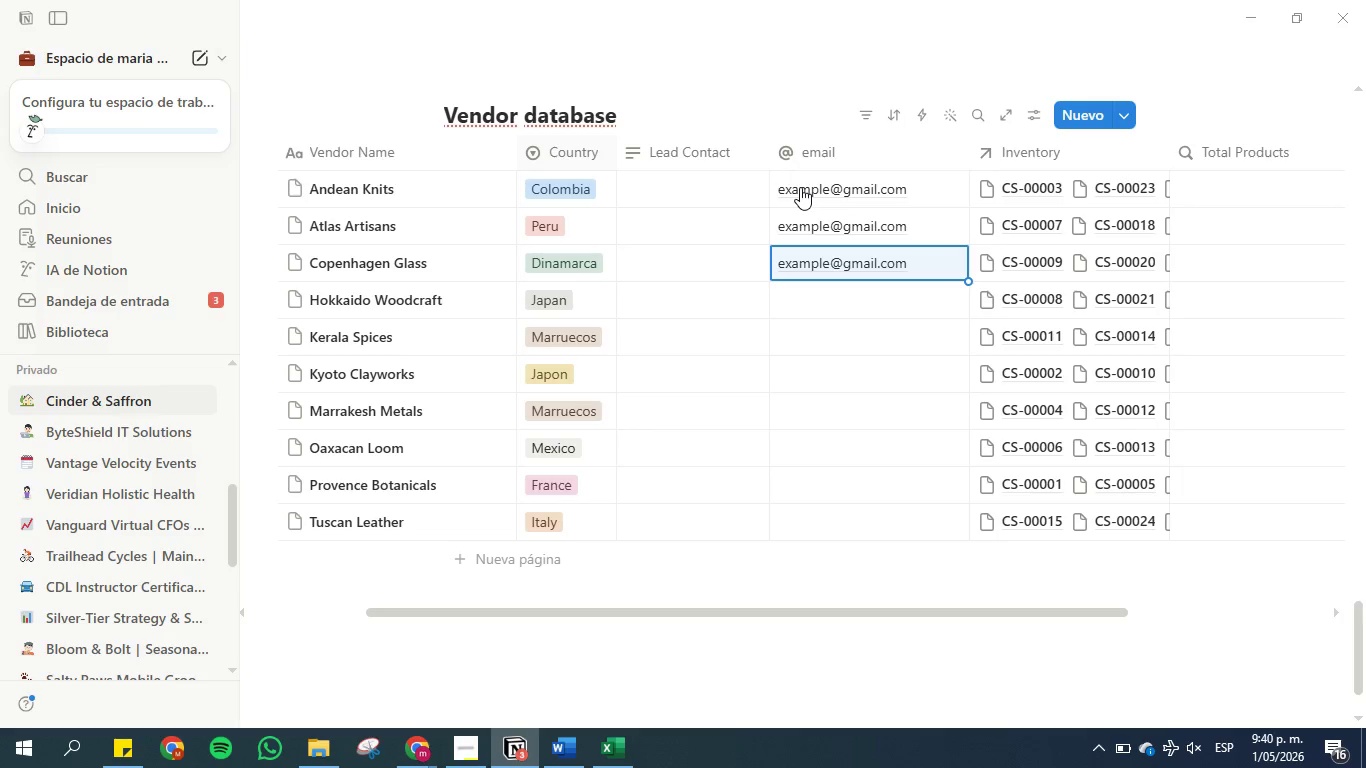 
key(ArrowDown)
 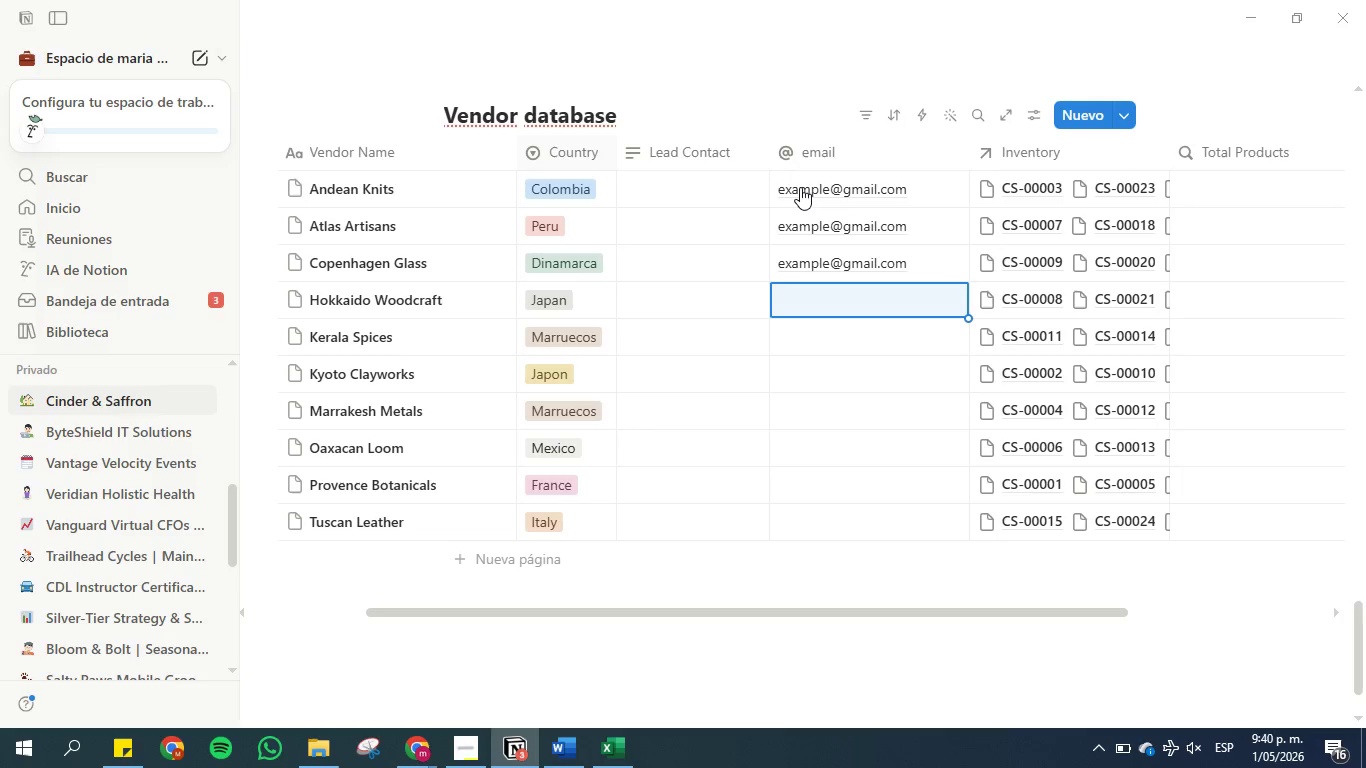 
key(Control+V)
 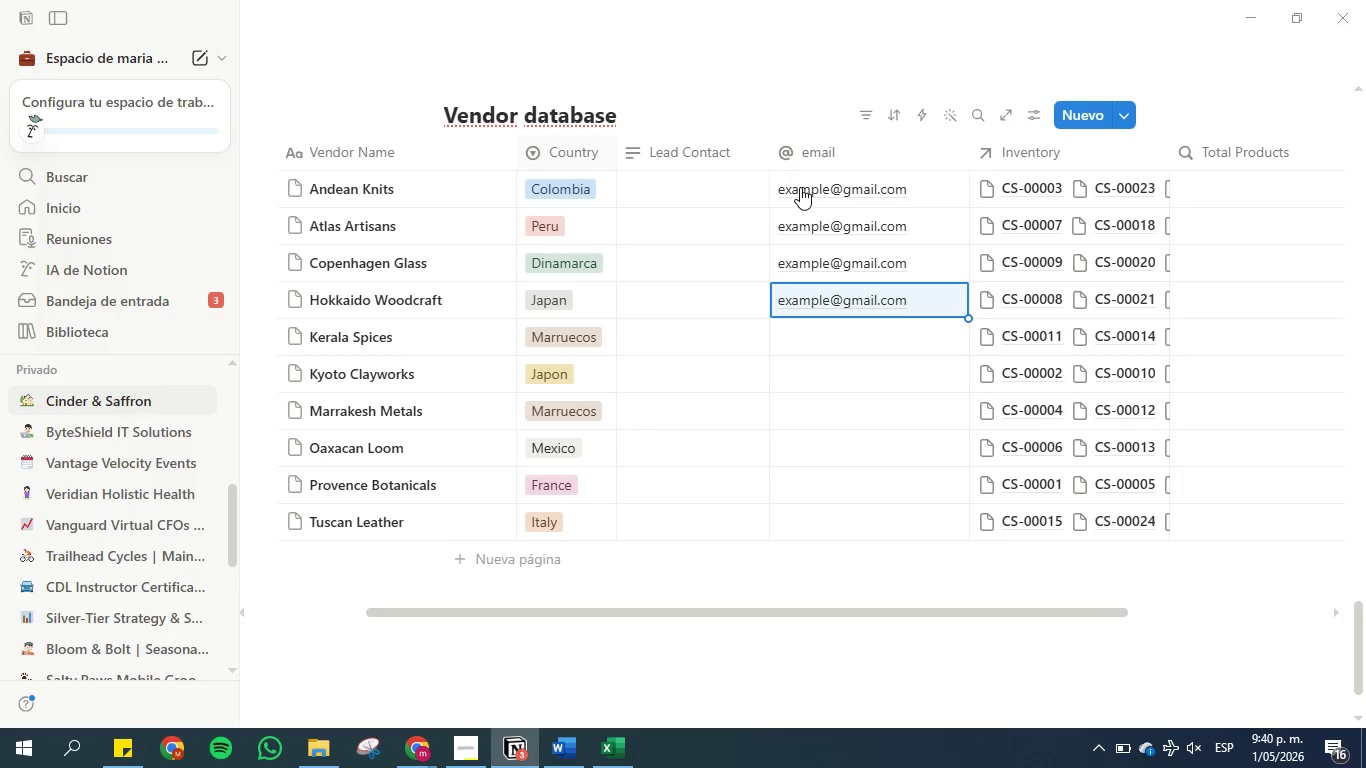 
key(ArrowDown)
 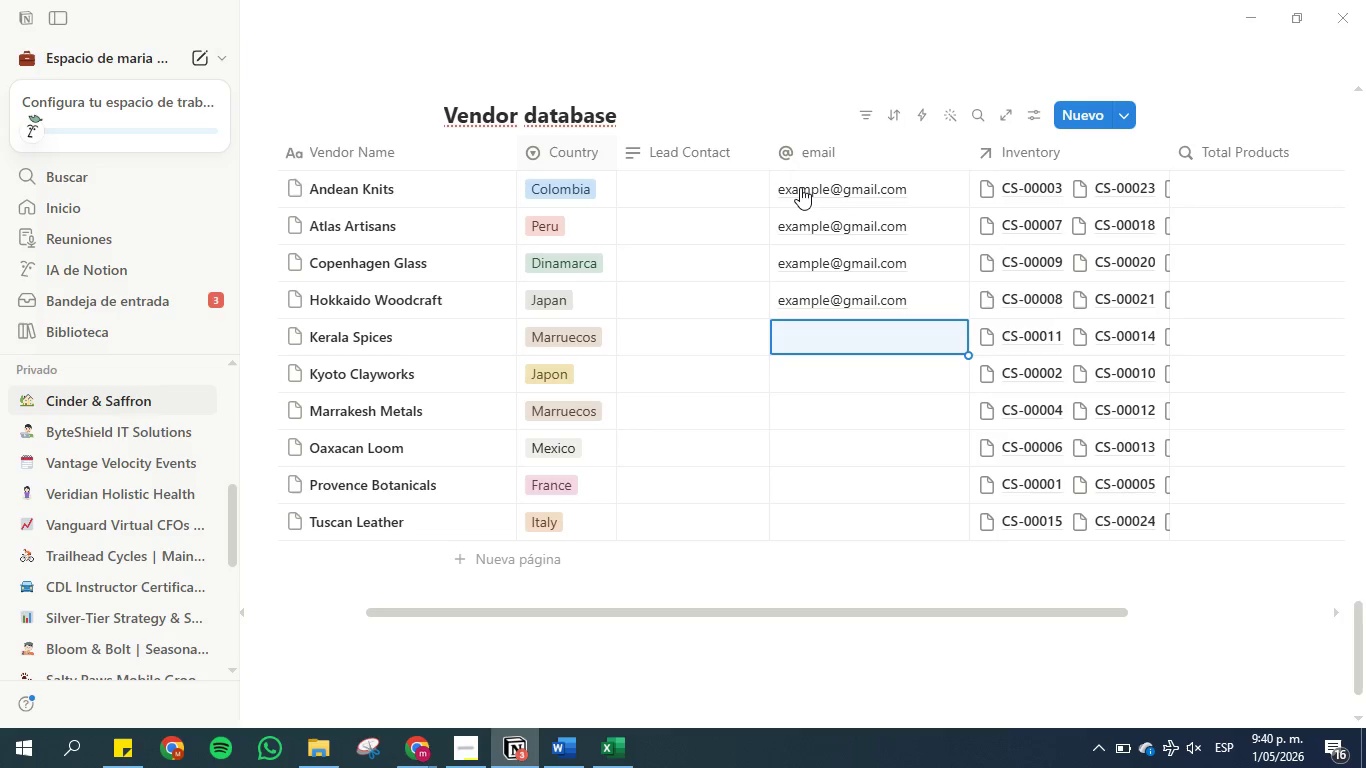 
key(Control+V)
 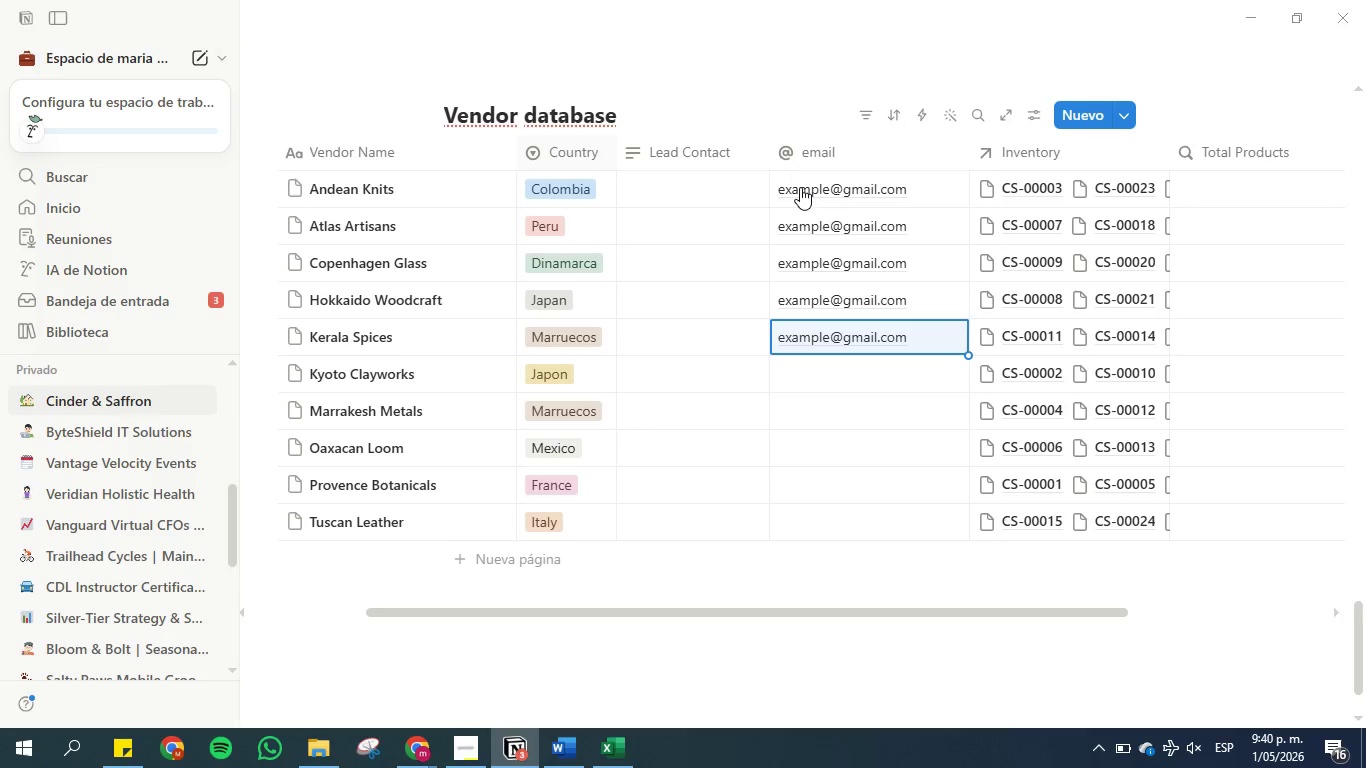 
key(ArrowDown)
 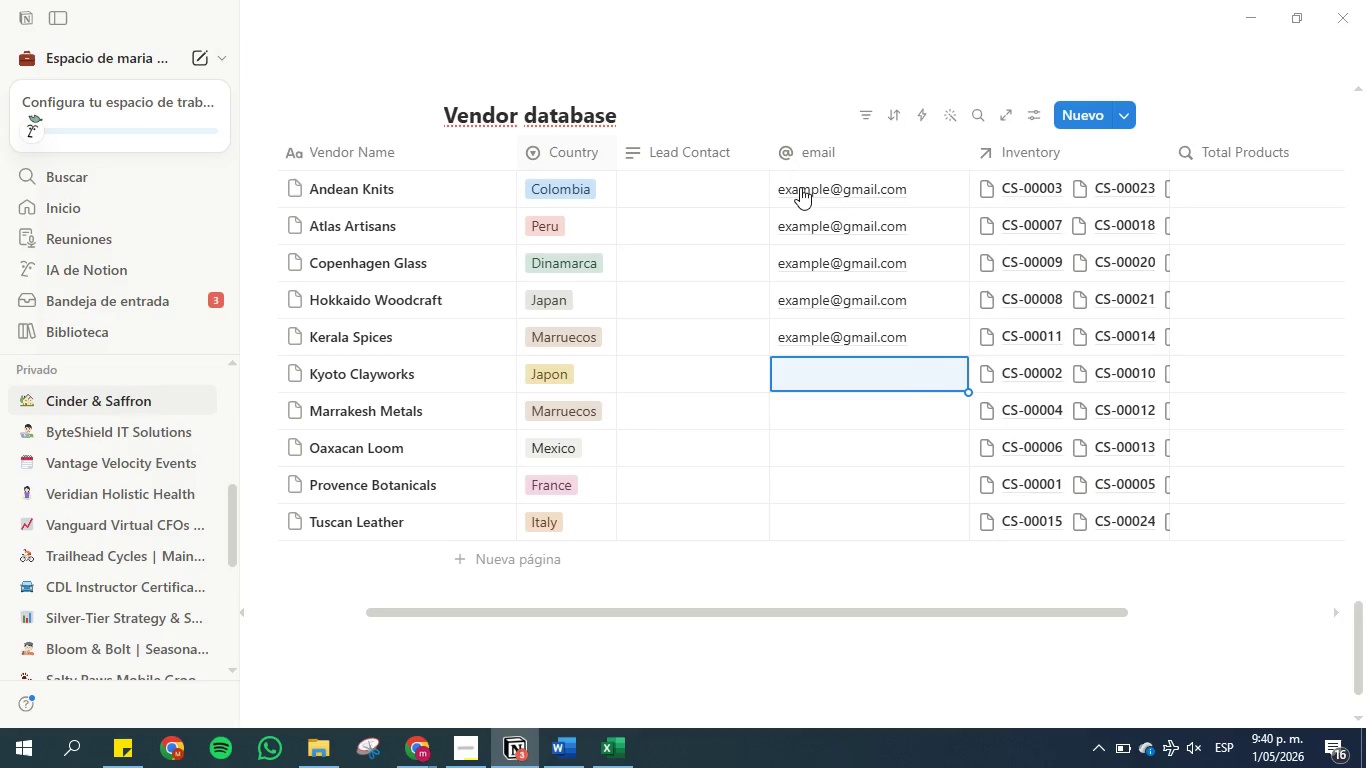 
key(Control+V)
 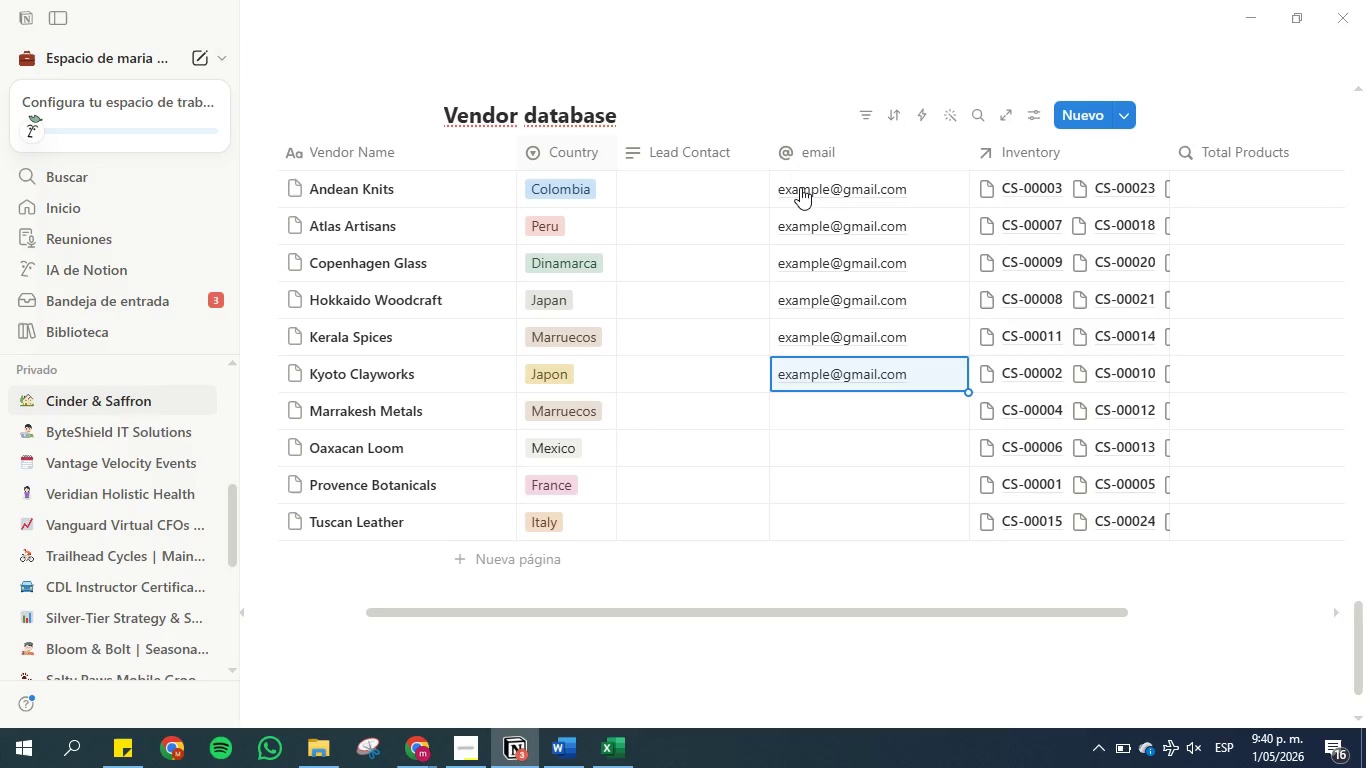 
key(ArrowDown)
 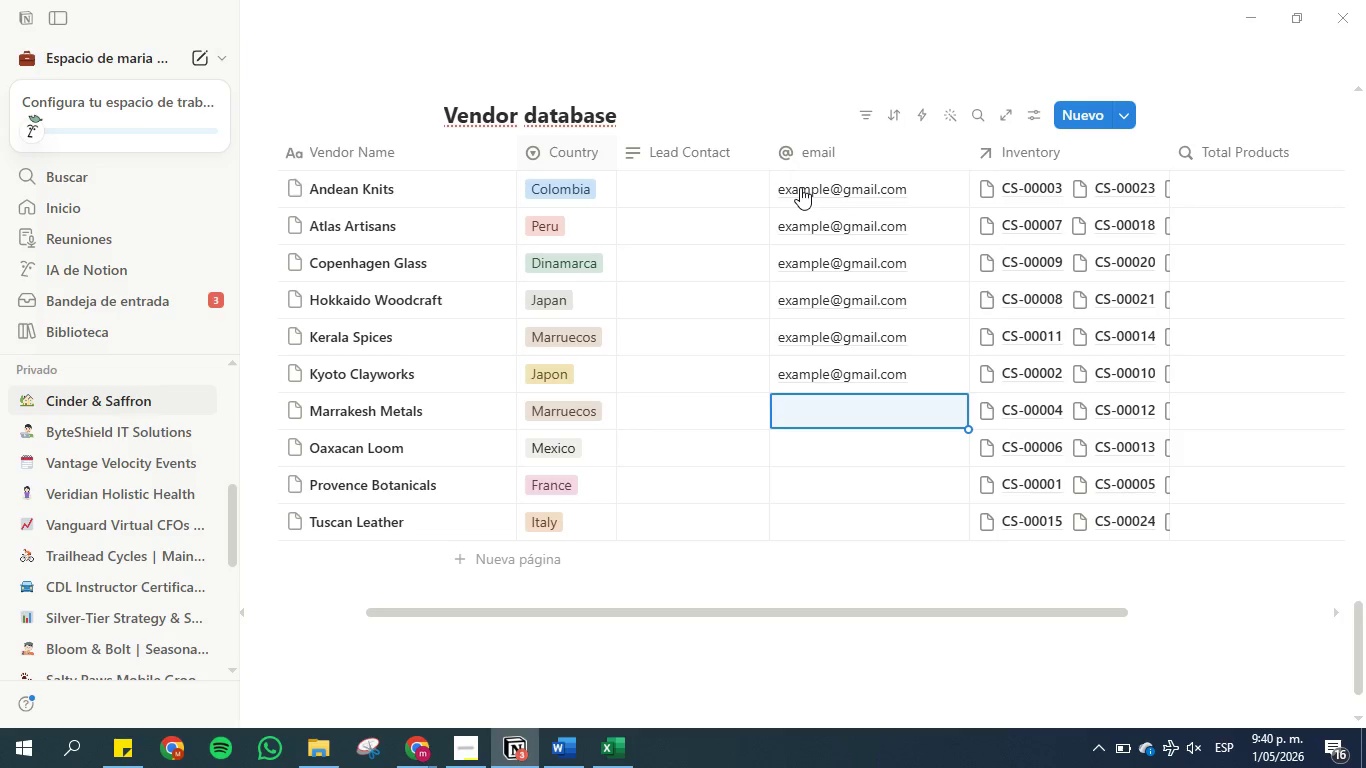 
key(Control+V)
 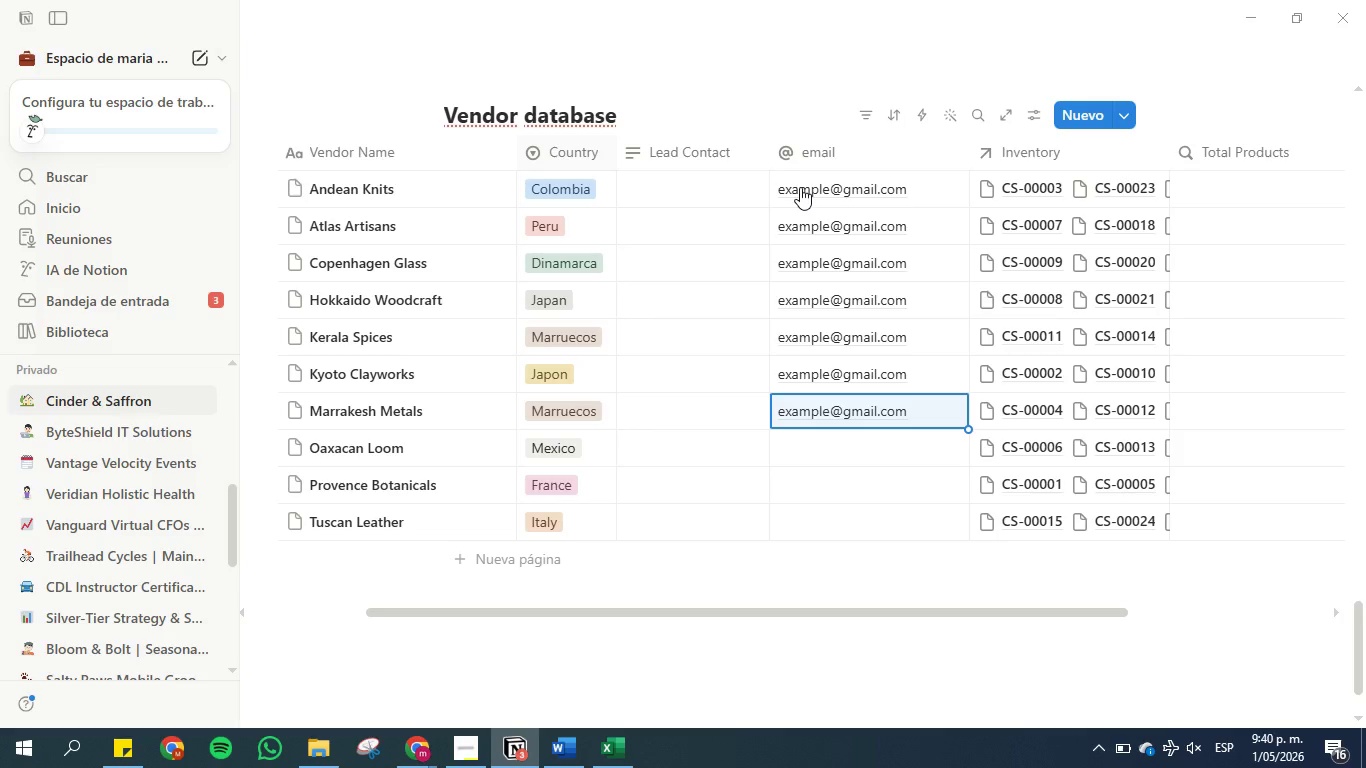 
key(Control+ArrowDown)
 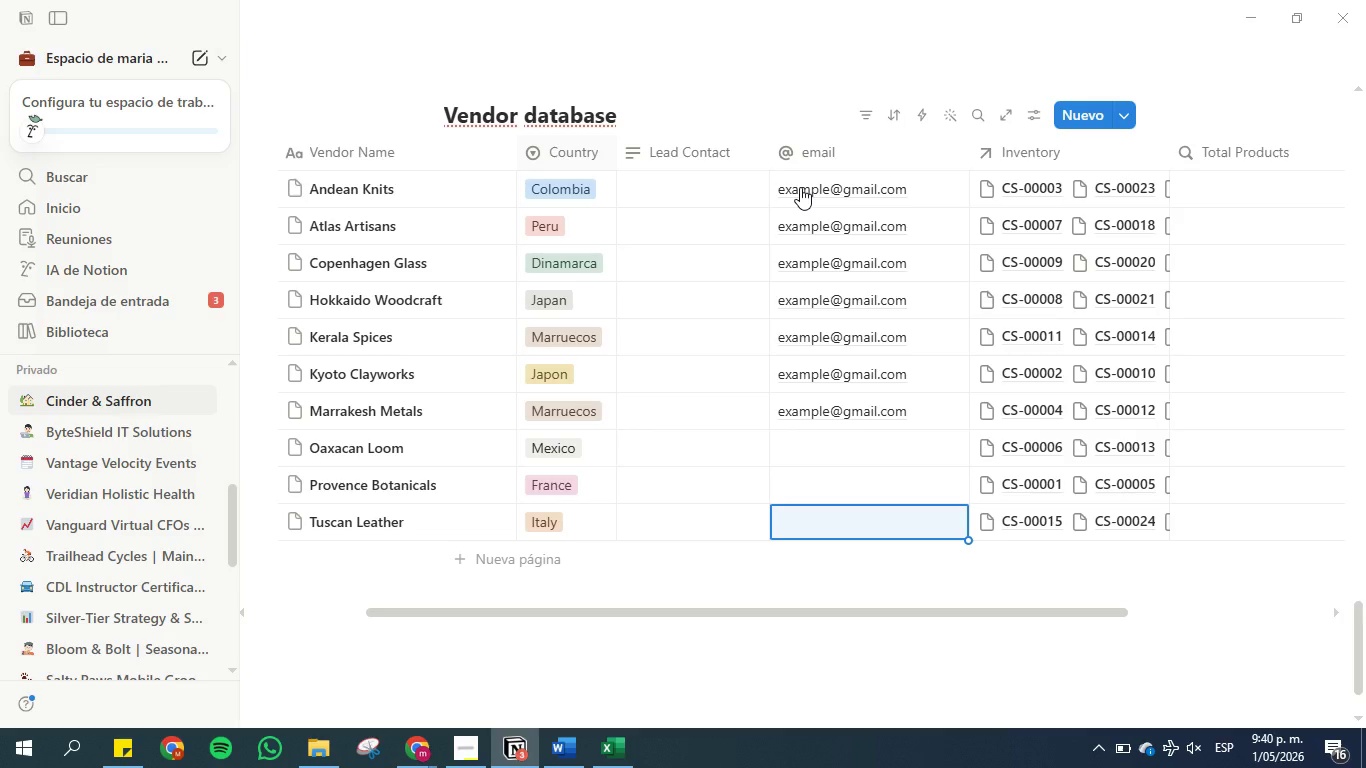 
key(Control+V)
 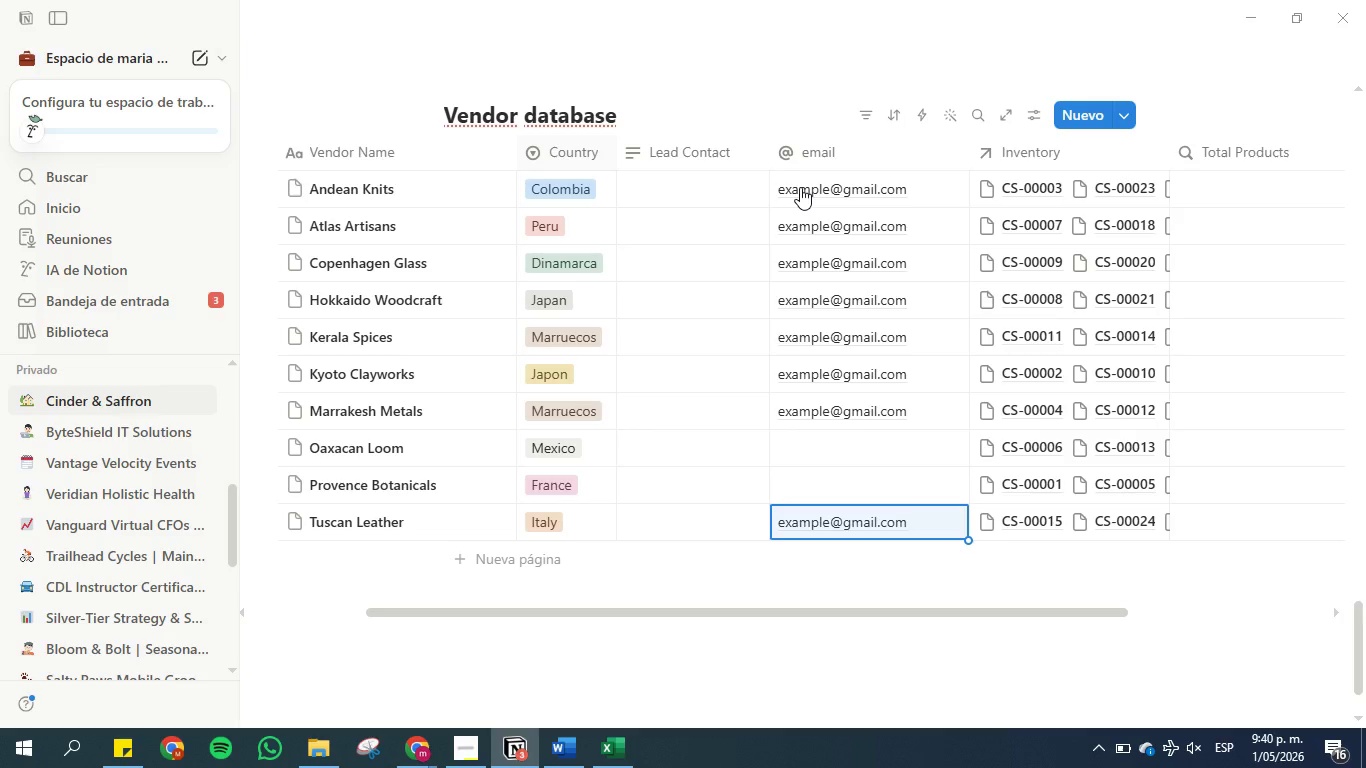 
key(ArrowUp)
 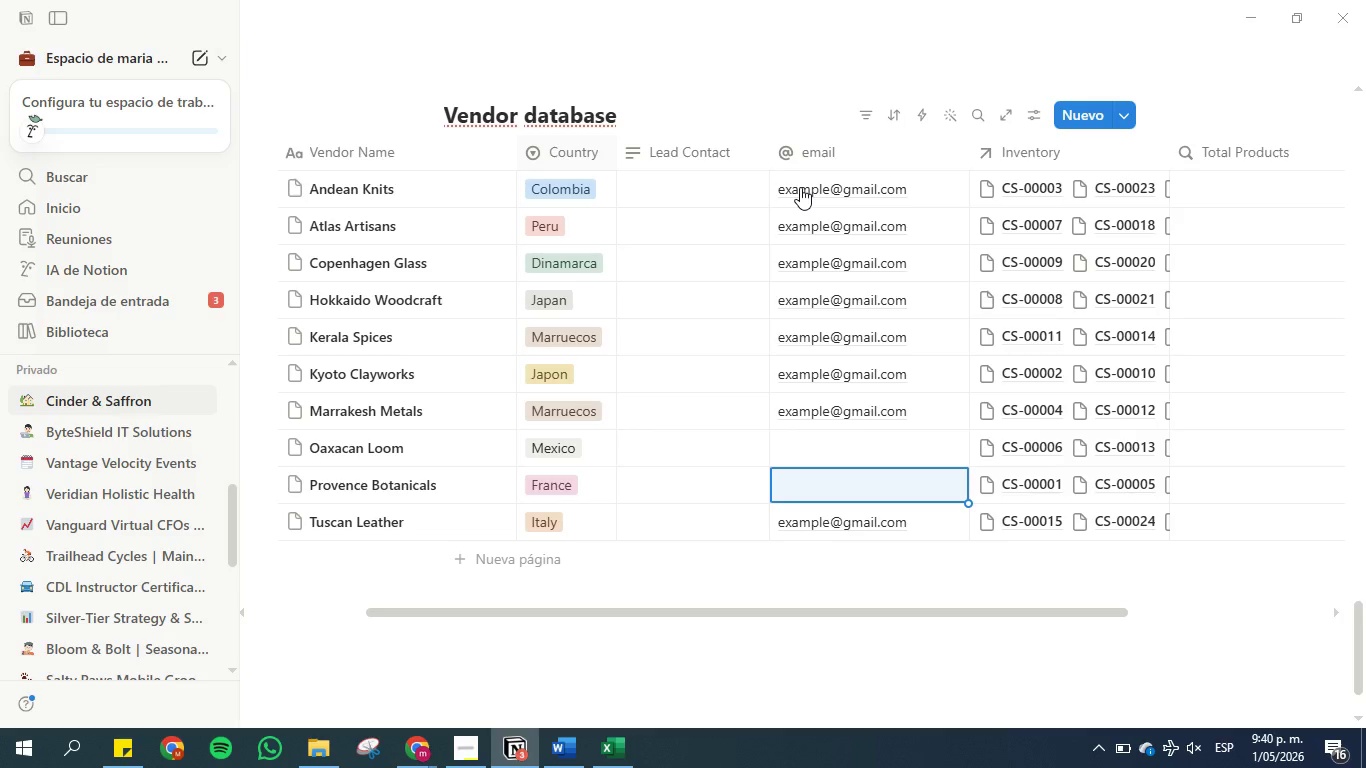 
key(Control+V)
 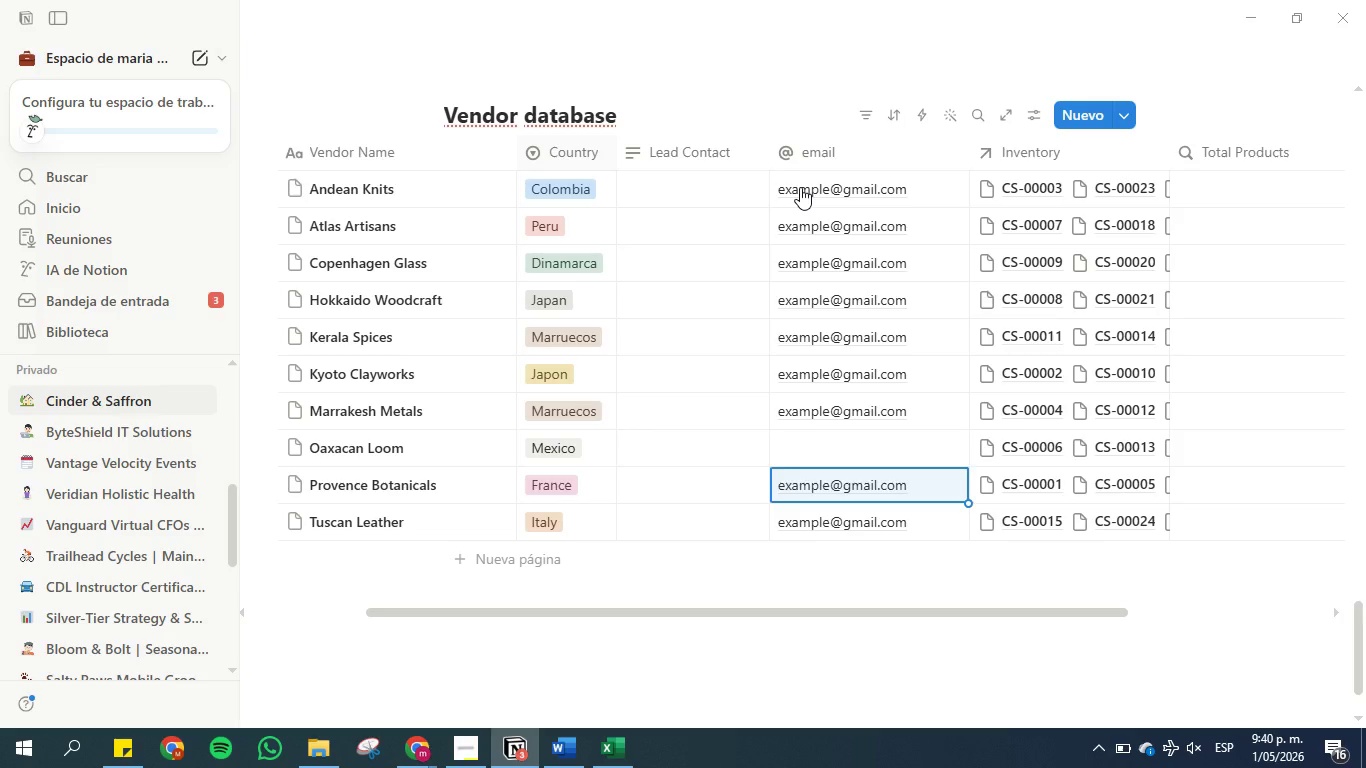 
key(ArrowUp)
 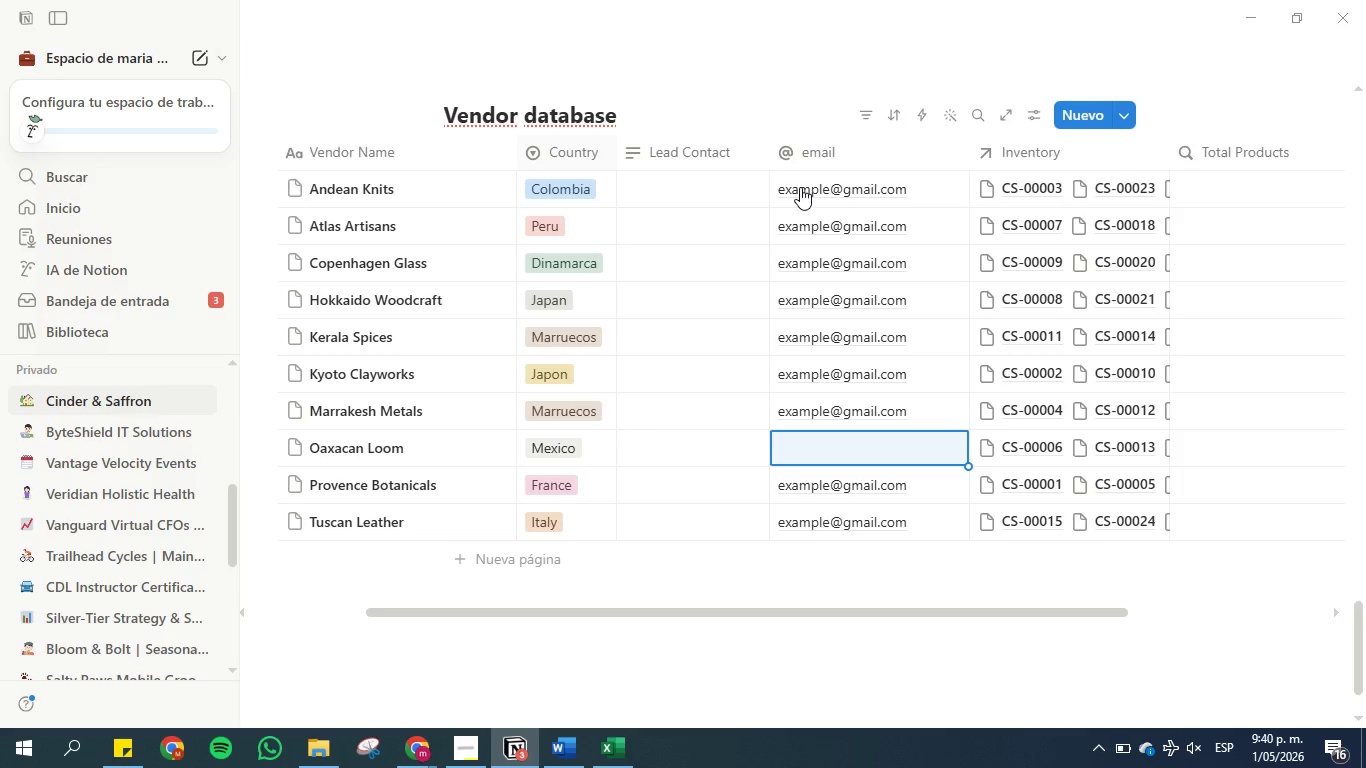 
key(Control+V)
 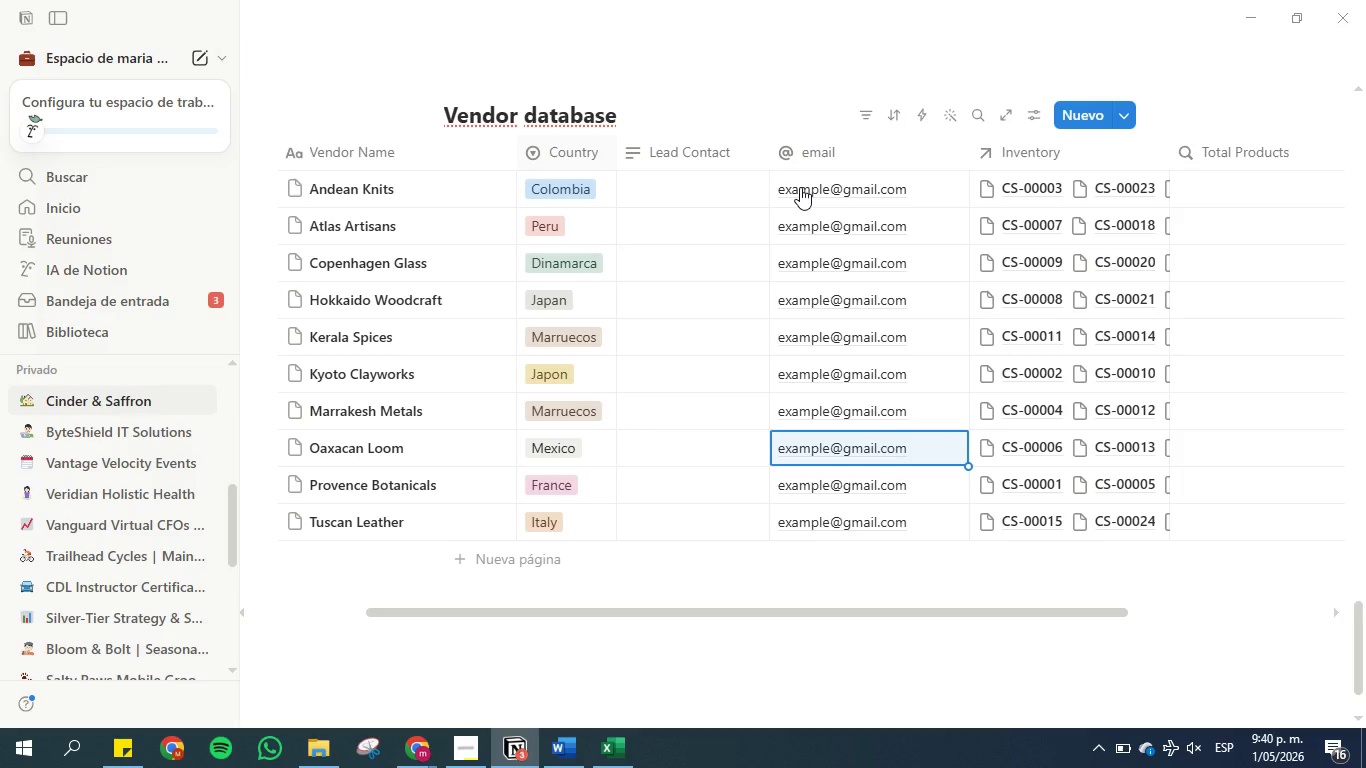 
key(ArrowLeft)
 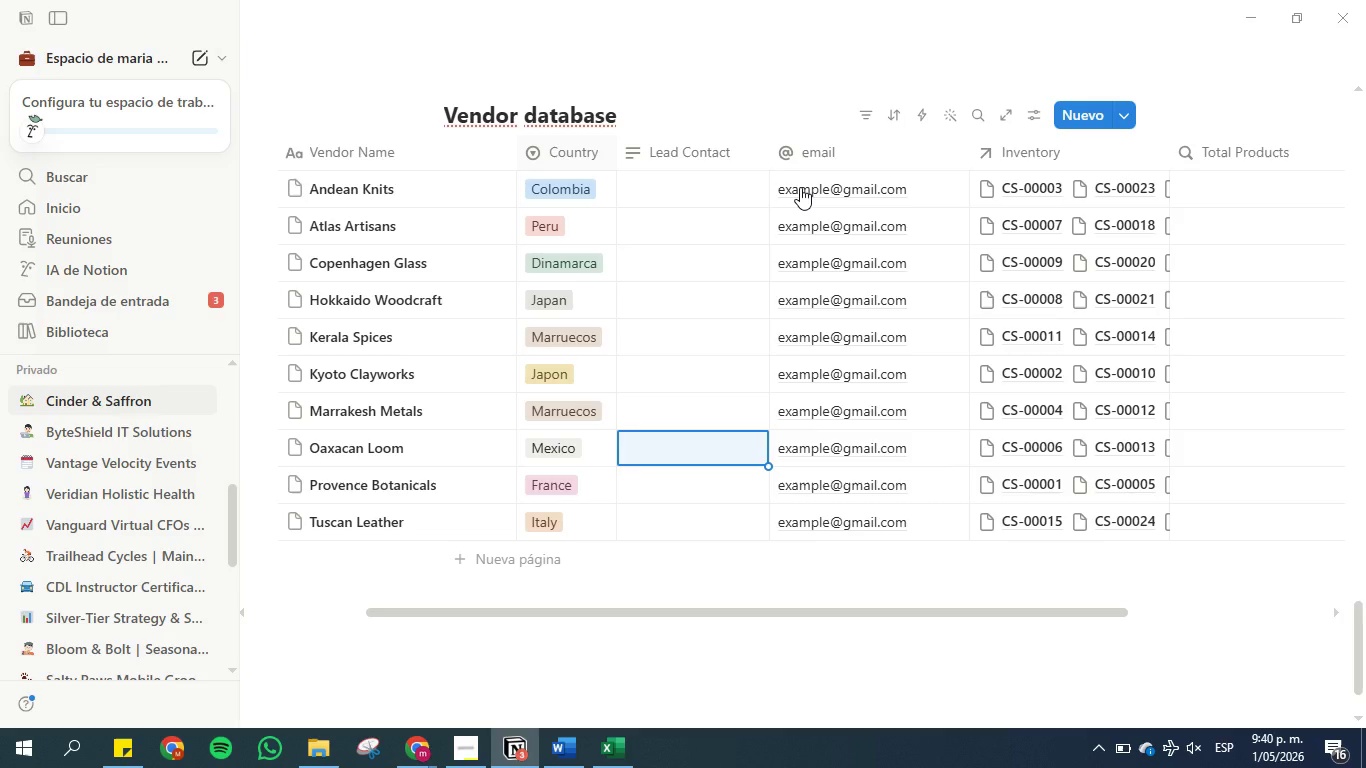 
key(ArrowUp)
 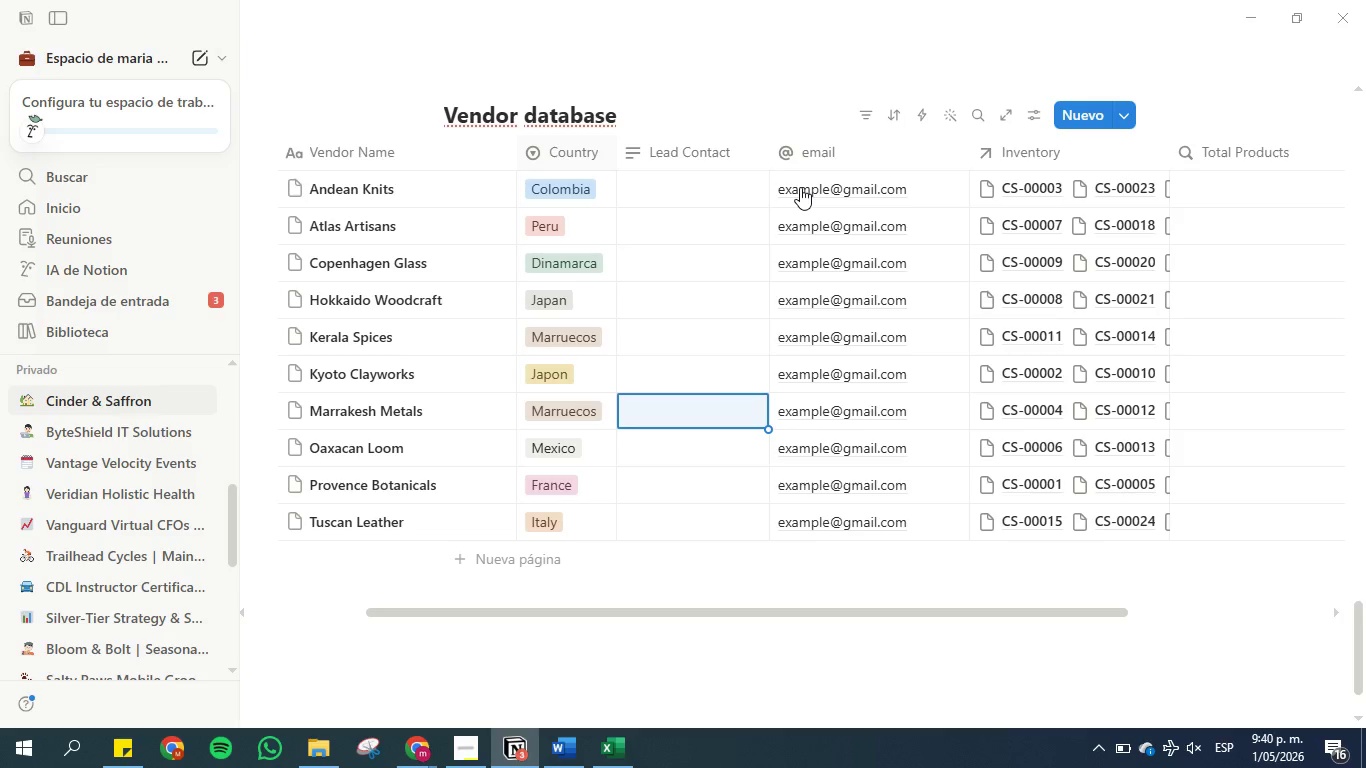 
key(ArrowUp)
 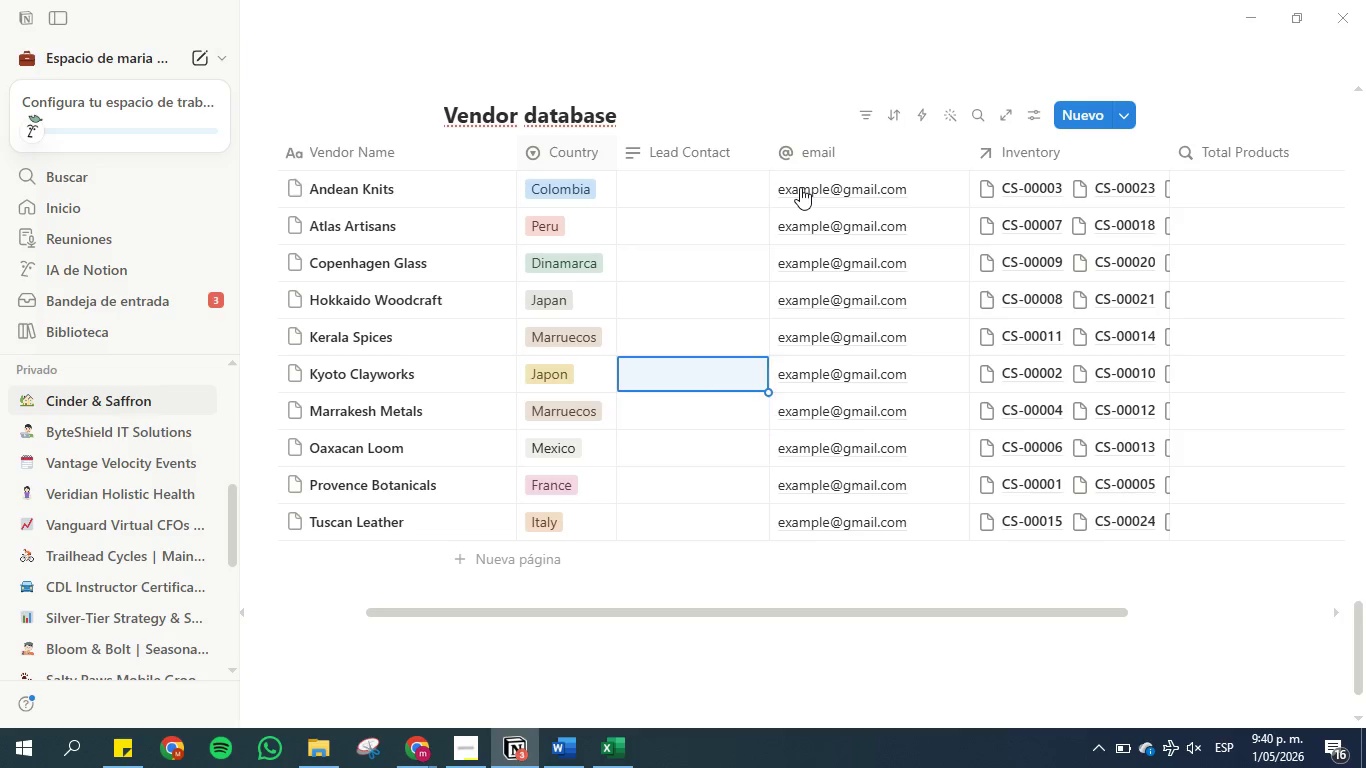 
key(ArrowUp)
 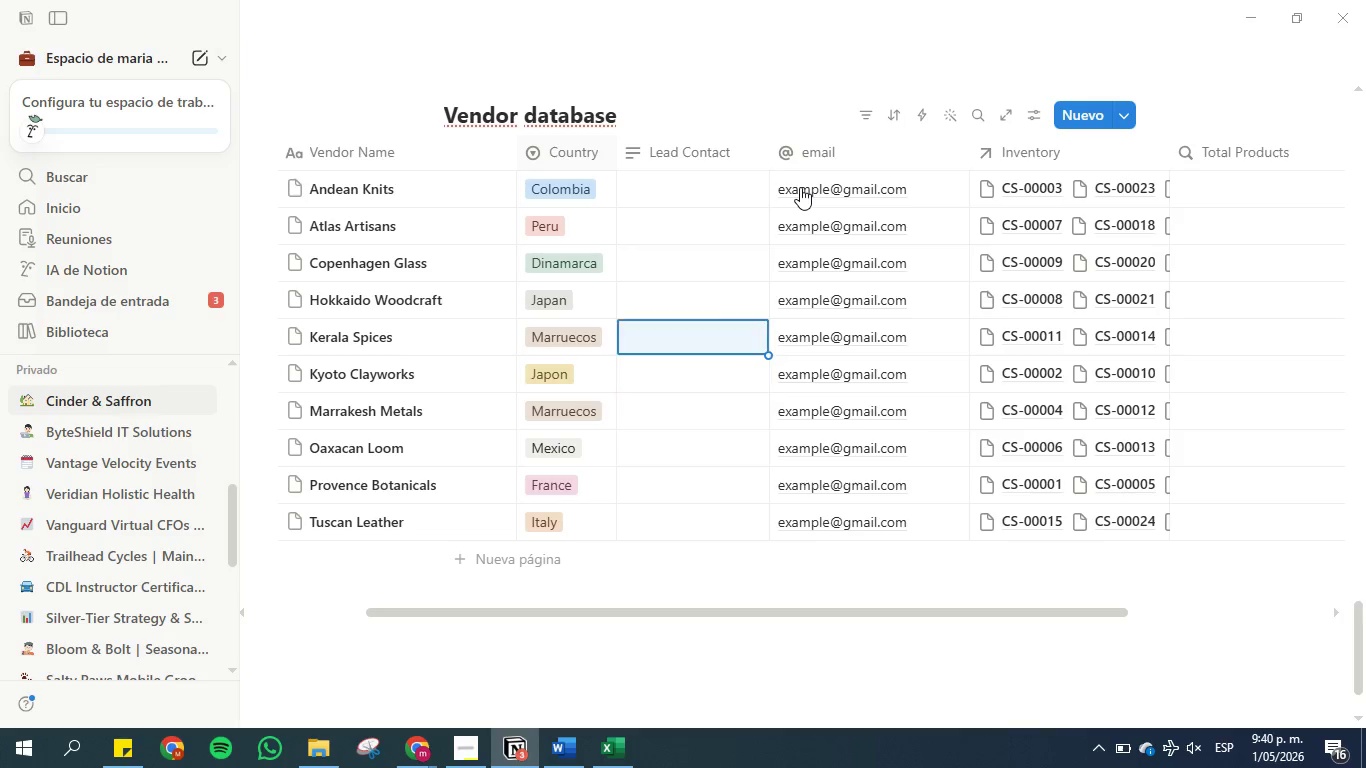 
key(ArrowUp)
 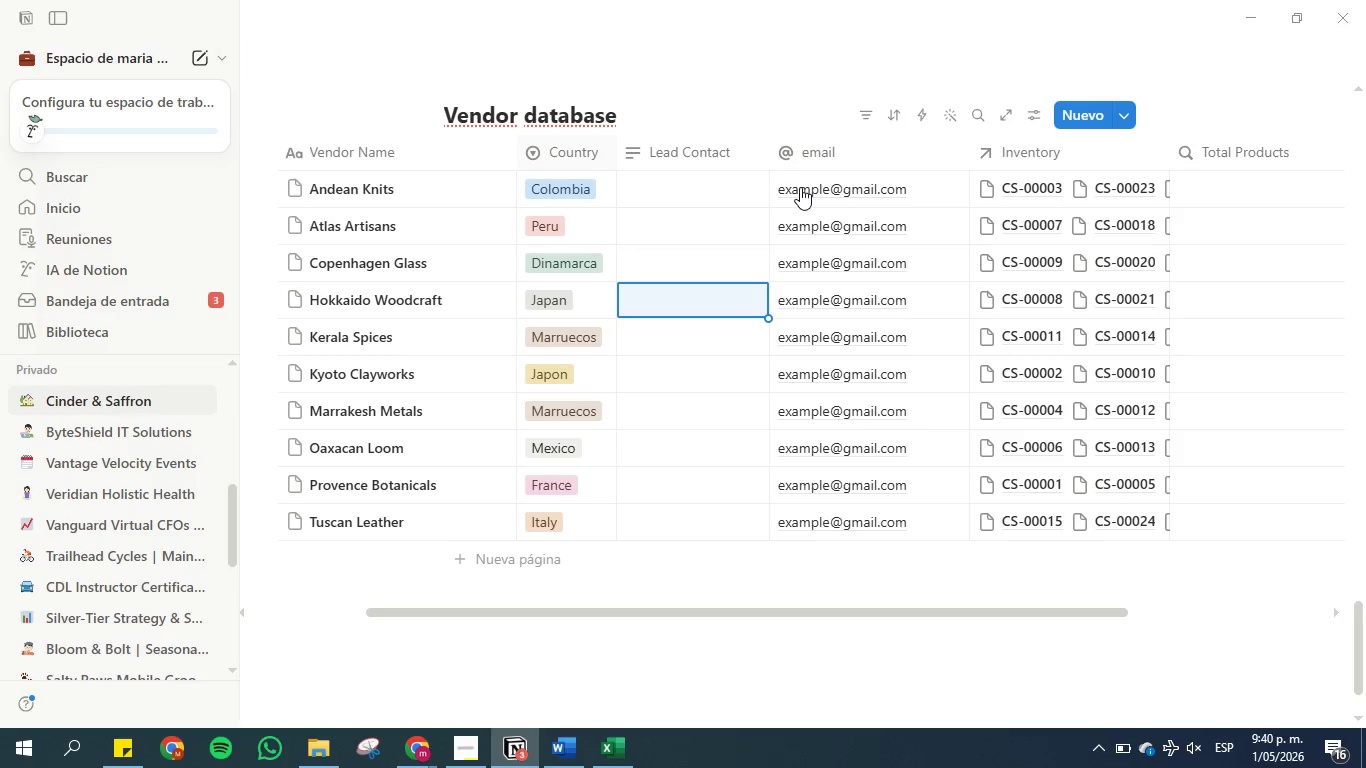 
key(ArrowUp)
 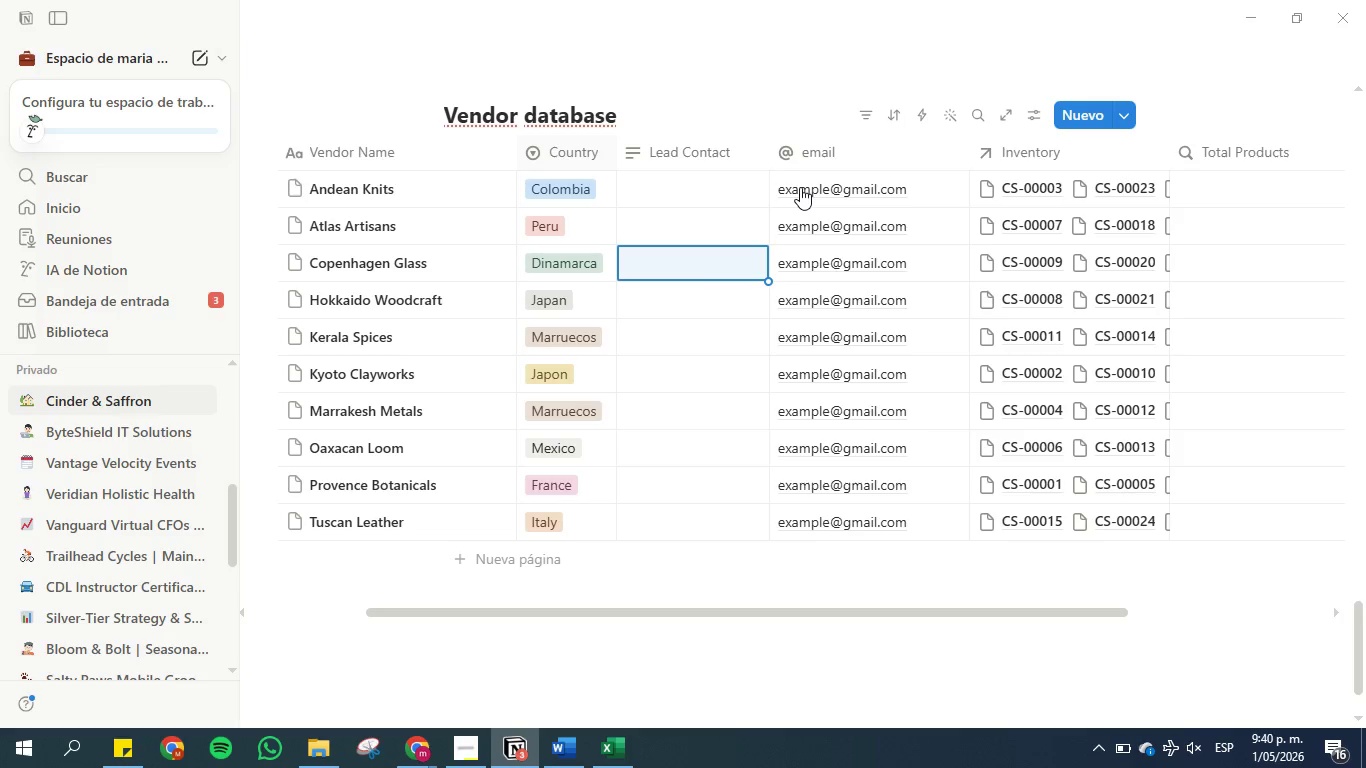 
key(ArrowUp)
 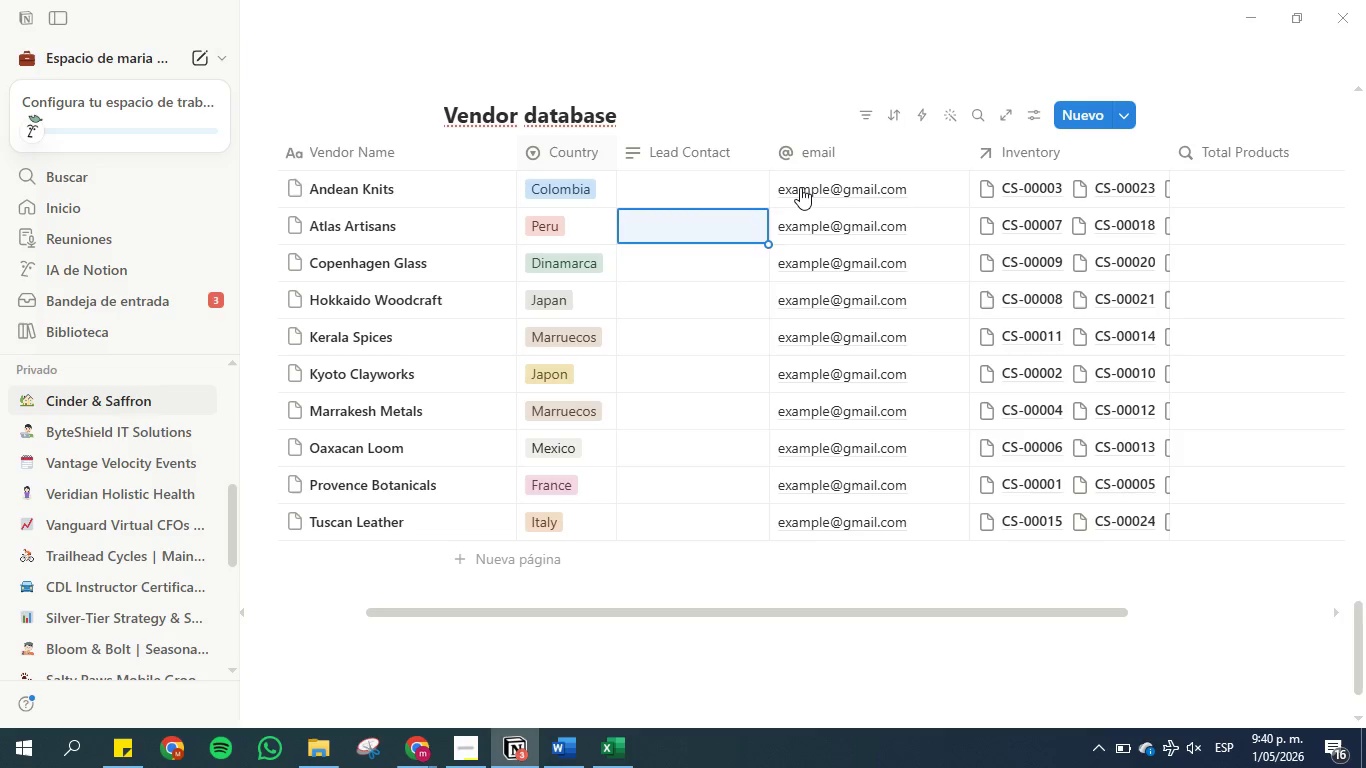 
key(ArrowUp)
 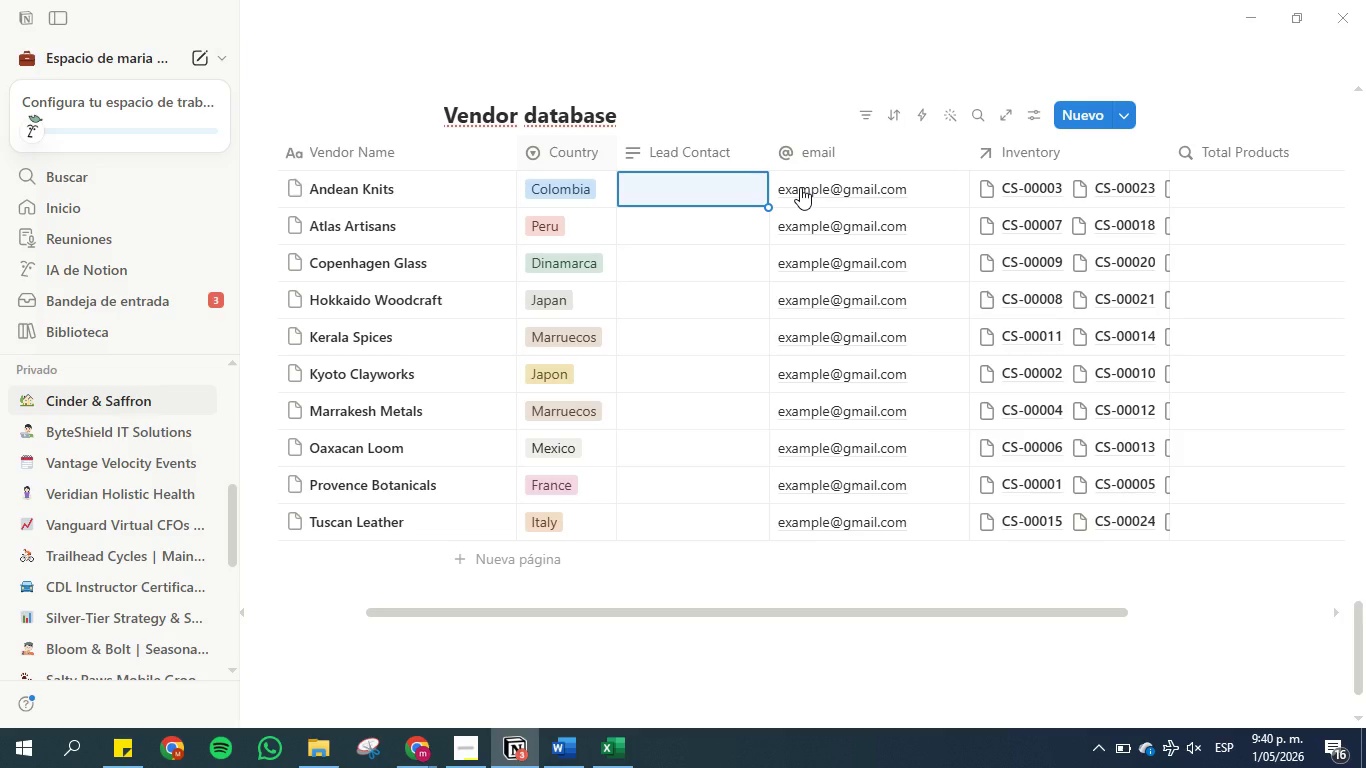 
type(Maria)
 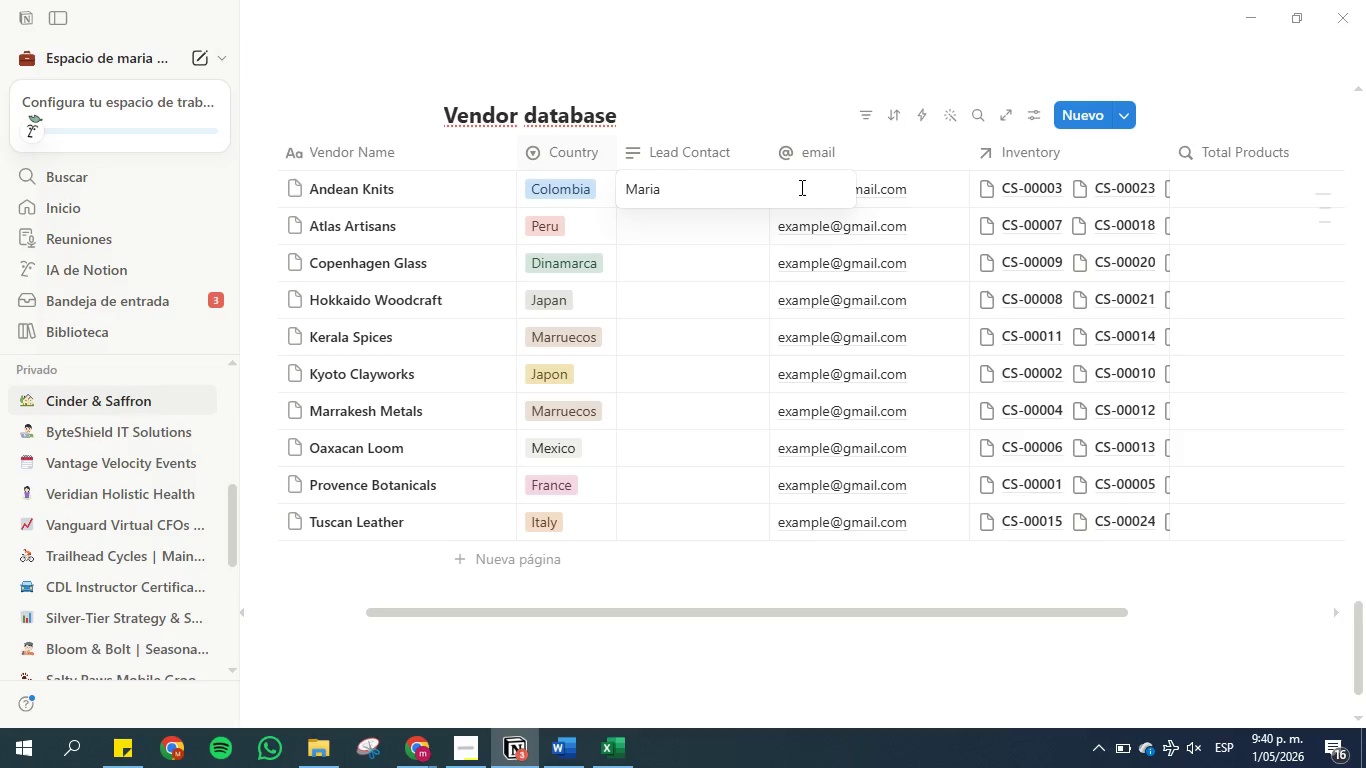 
key(Enter)
 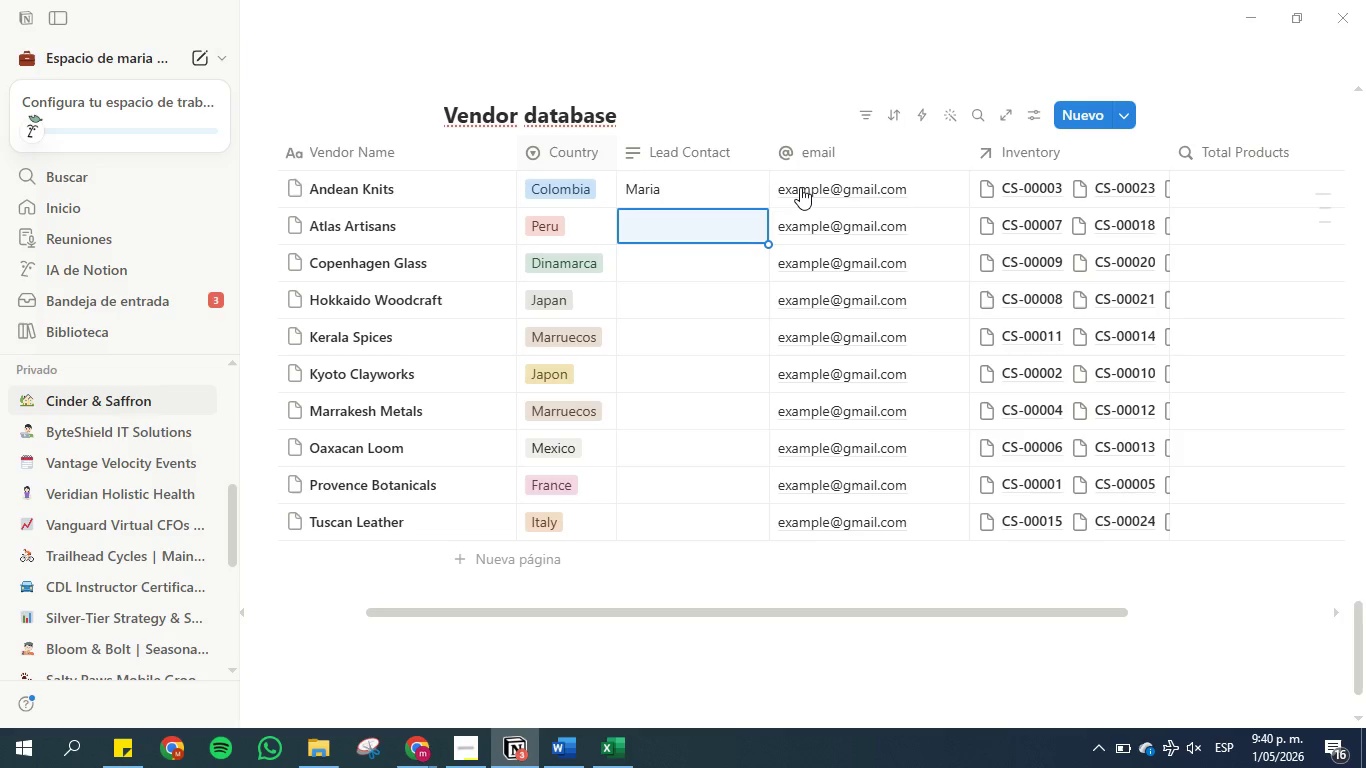 
type(Anne)
 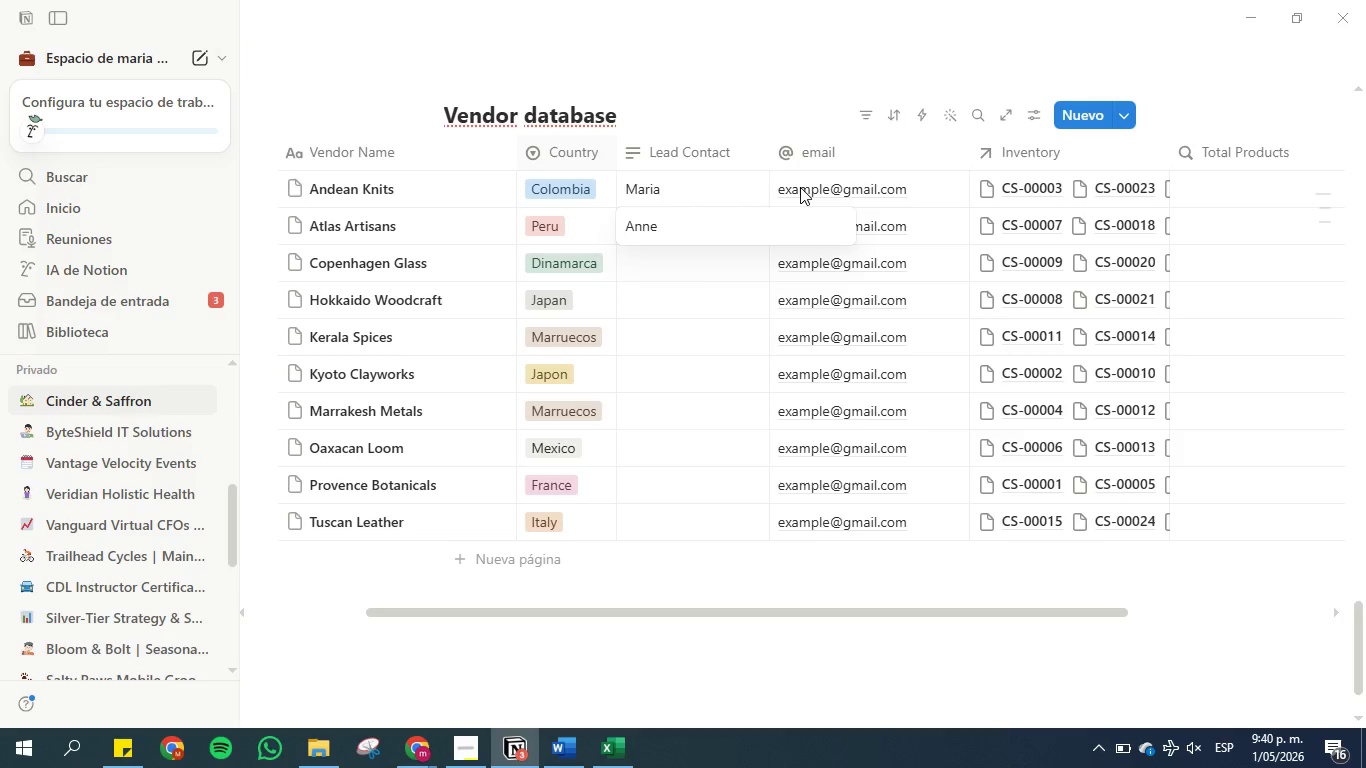 
key(Enter)
 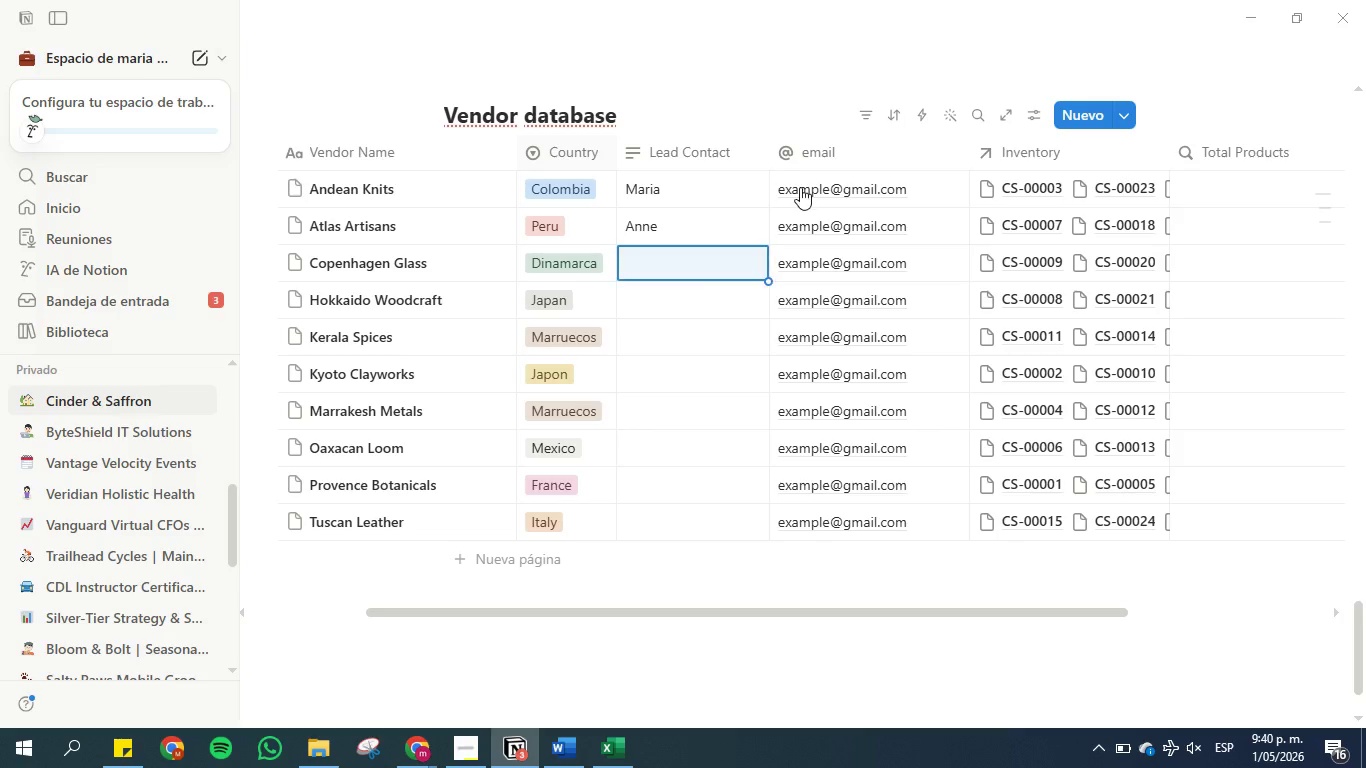 
type(a)
key(Backspace)
key(Backspace)
type(Anne)
 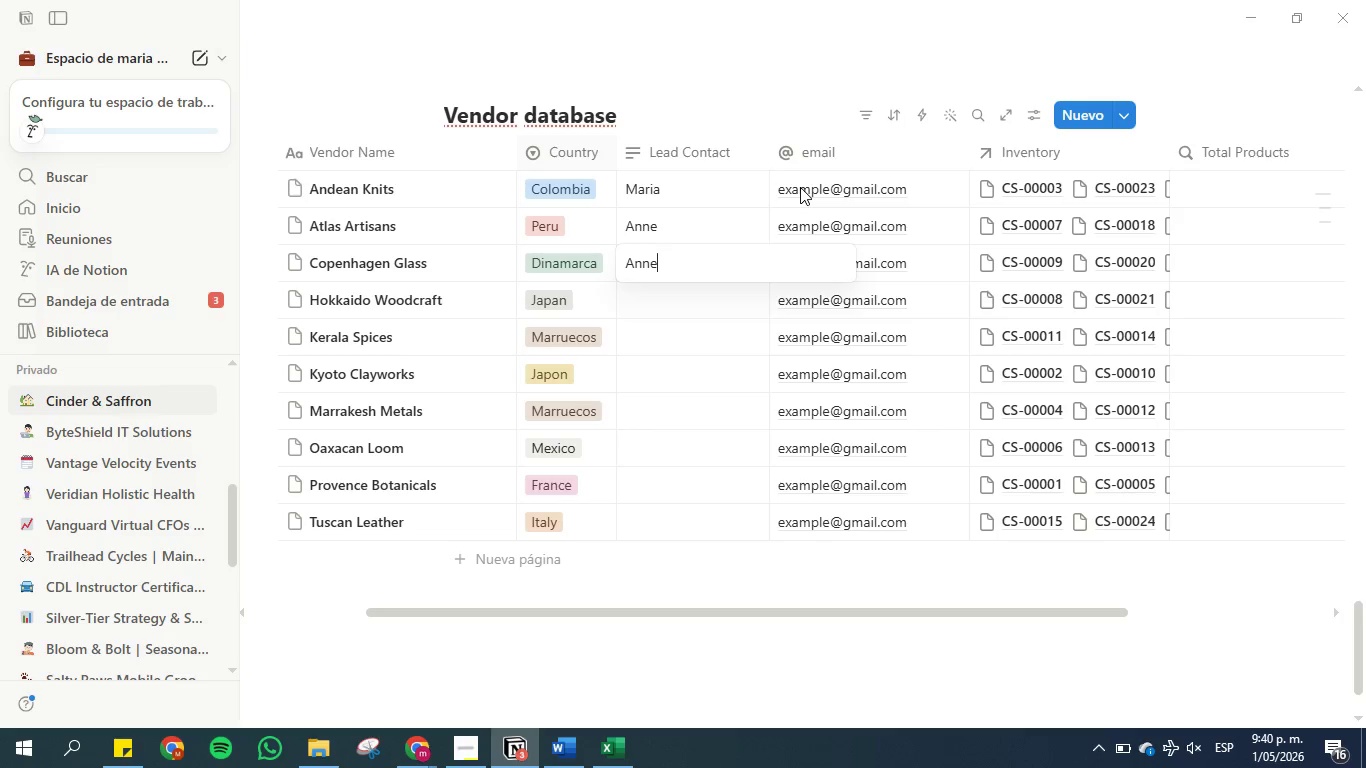 
key(Enter)
 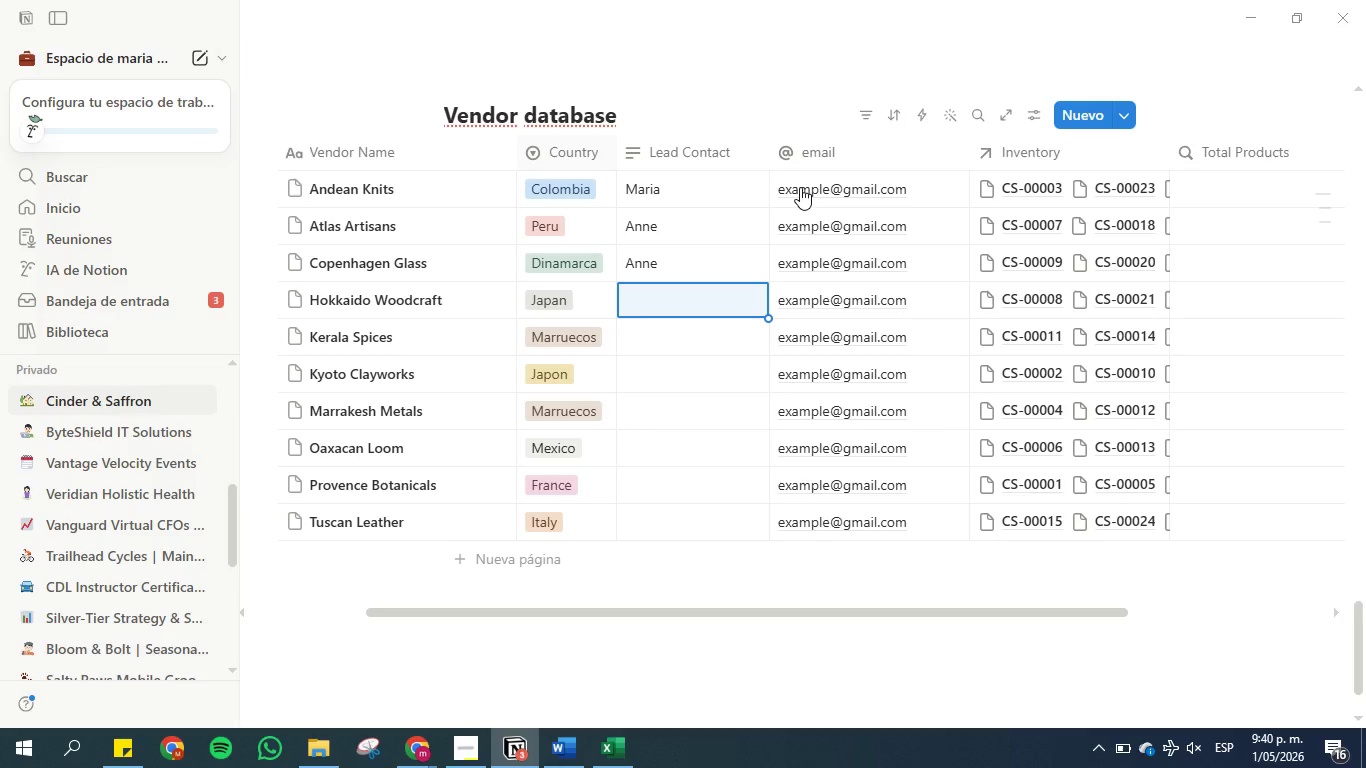 
key(ArrowUp)
 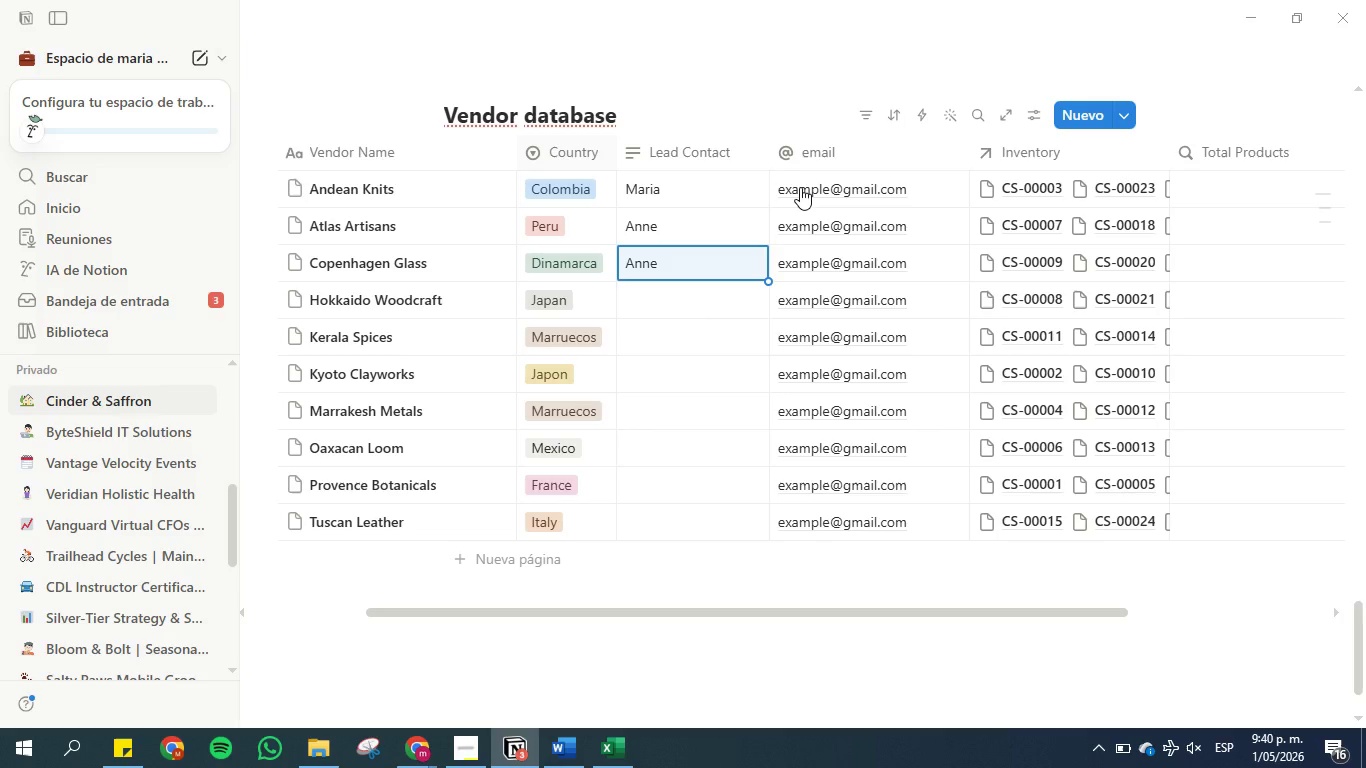 
key(Control+C)
 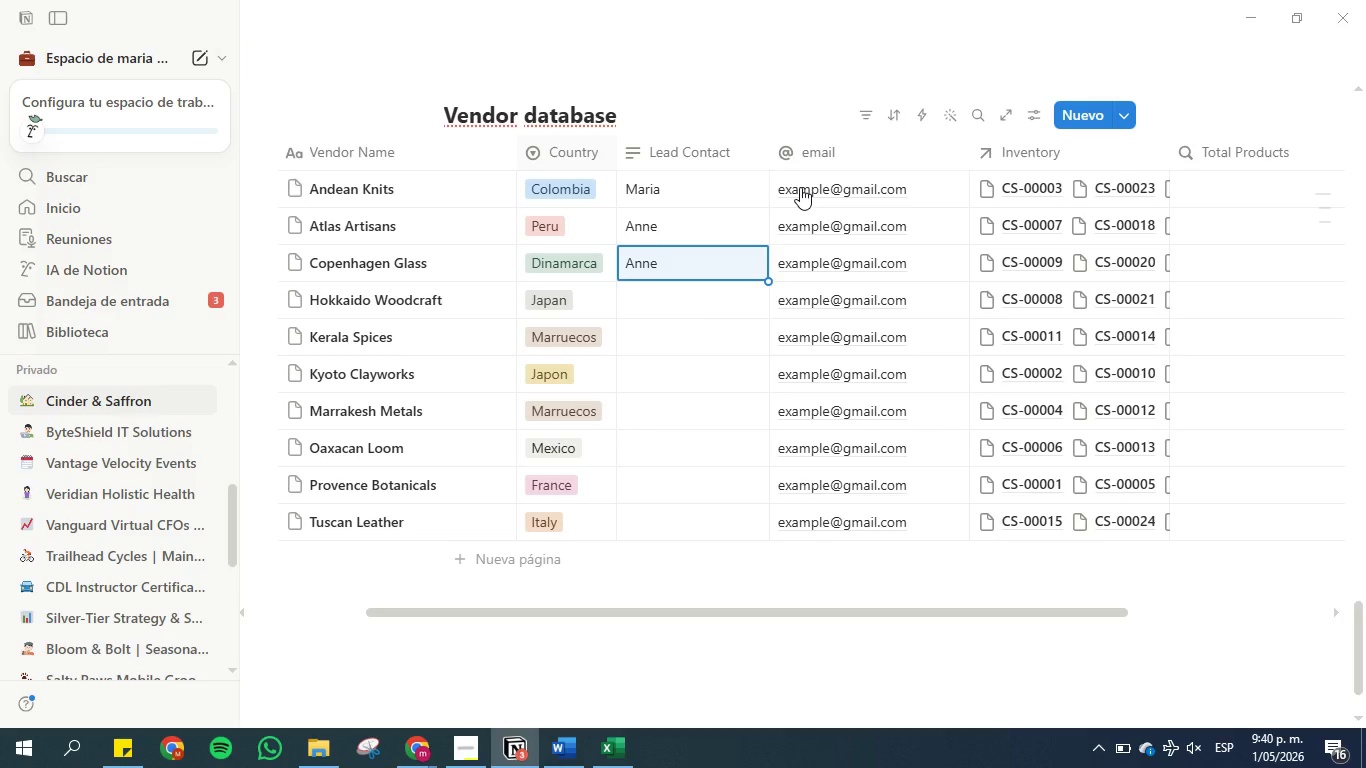 
key(ArrowDown)
 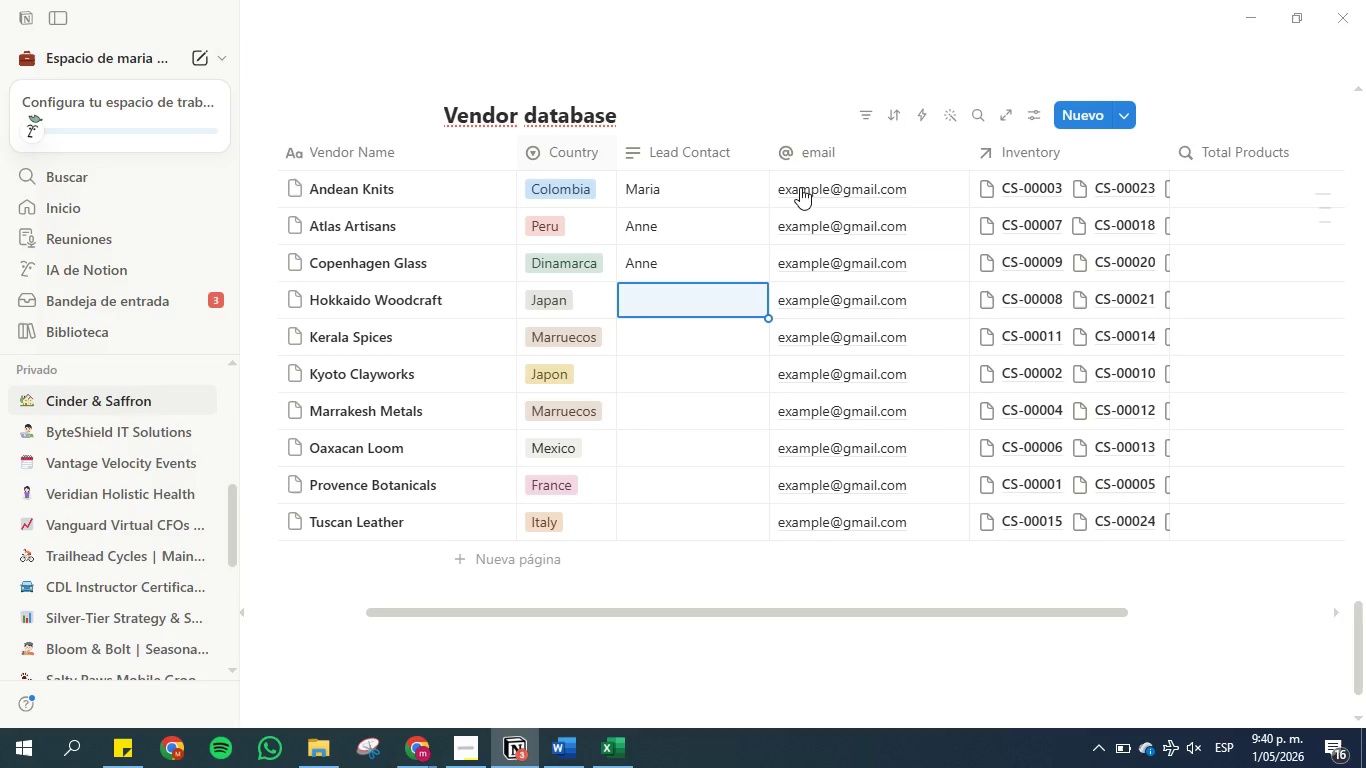 
key(Control+C)
 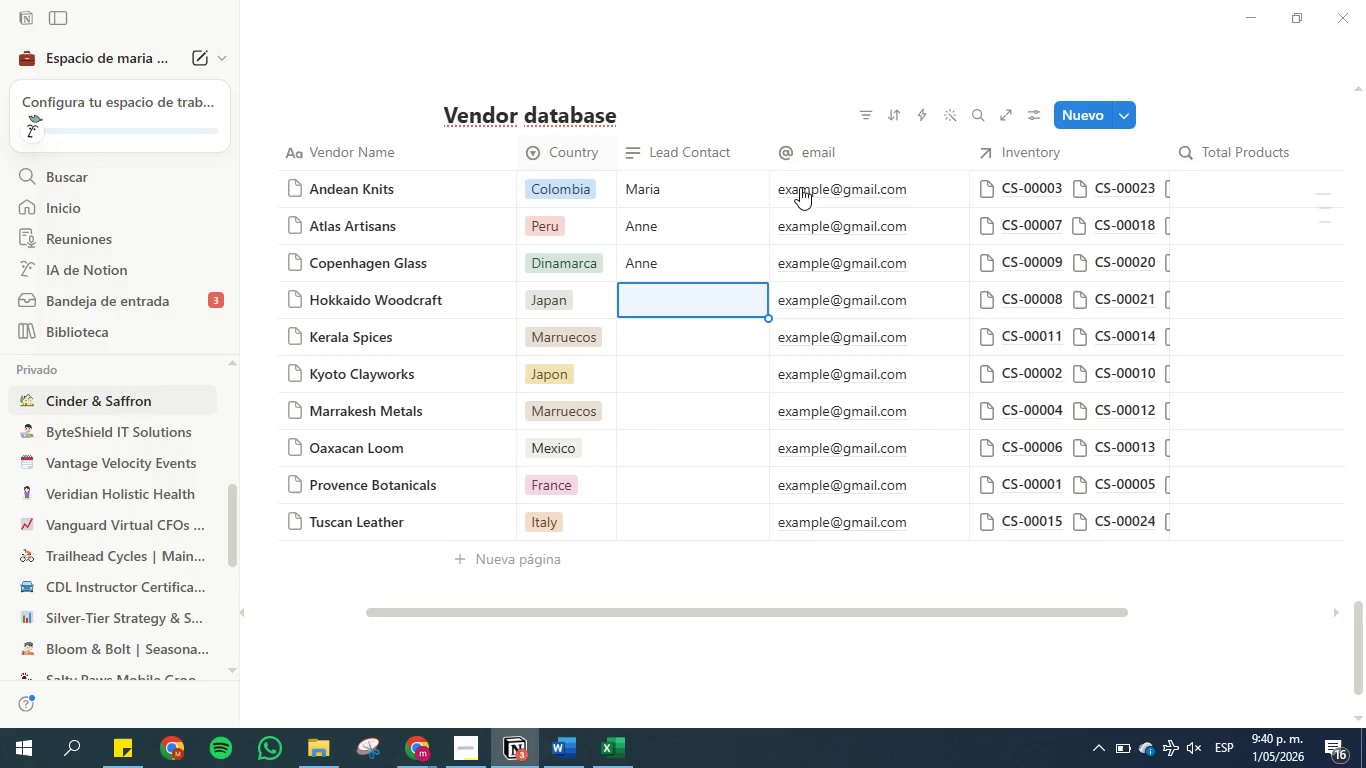 
key(Control+ArrowDown)
 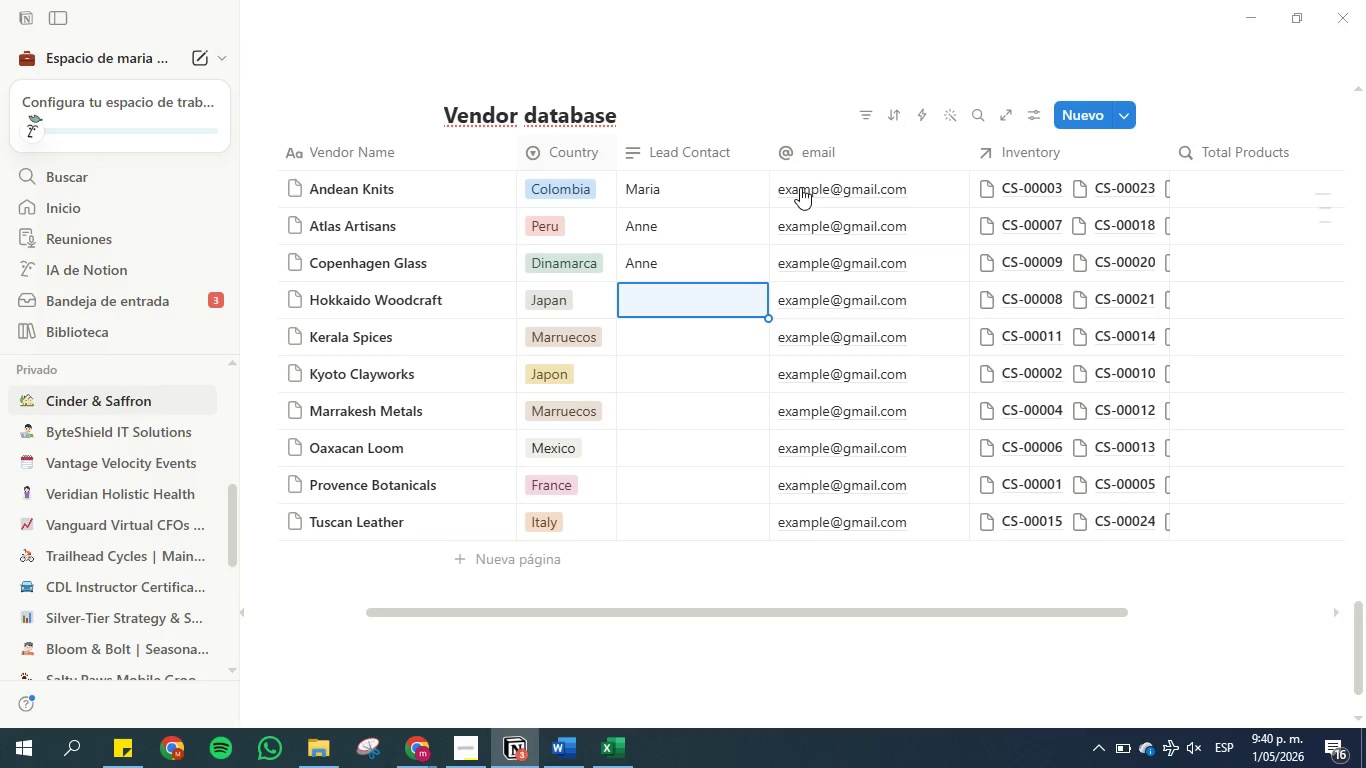 
key(Control+C)
 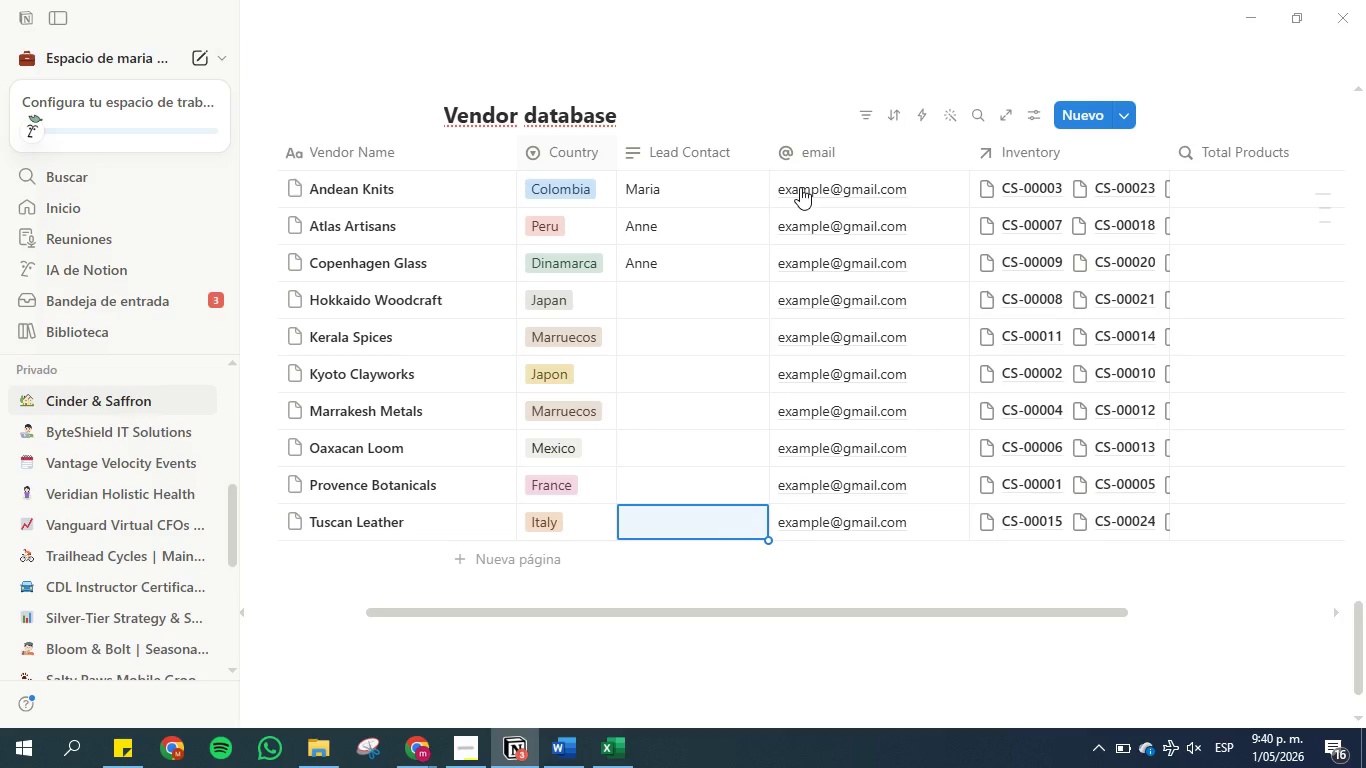 
key(Control+V)
 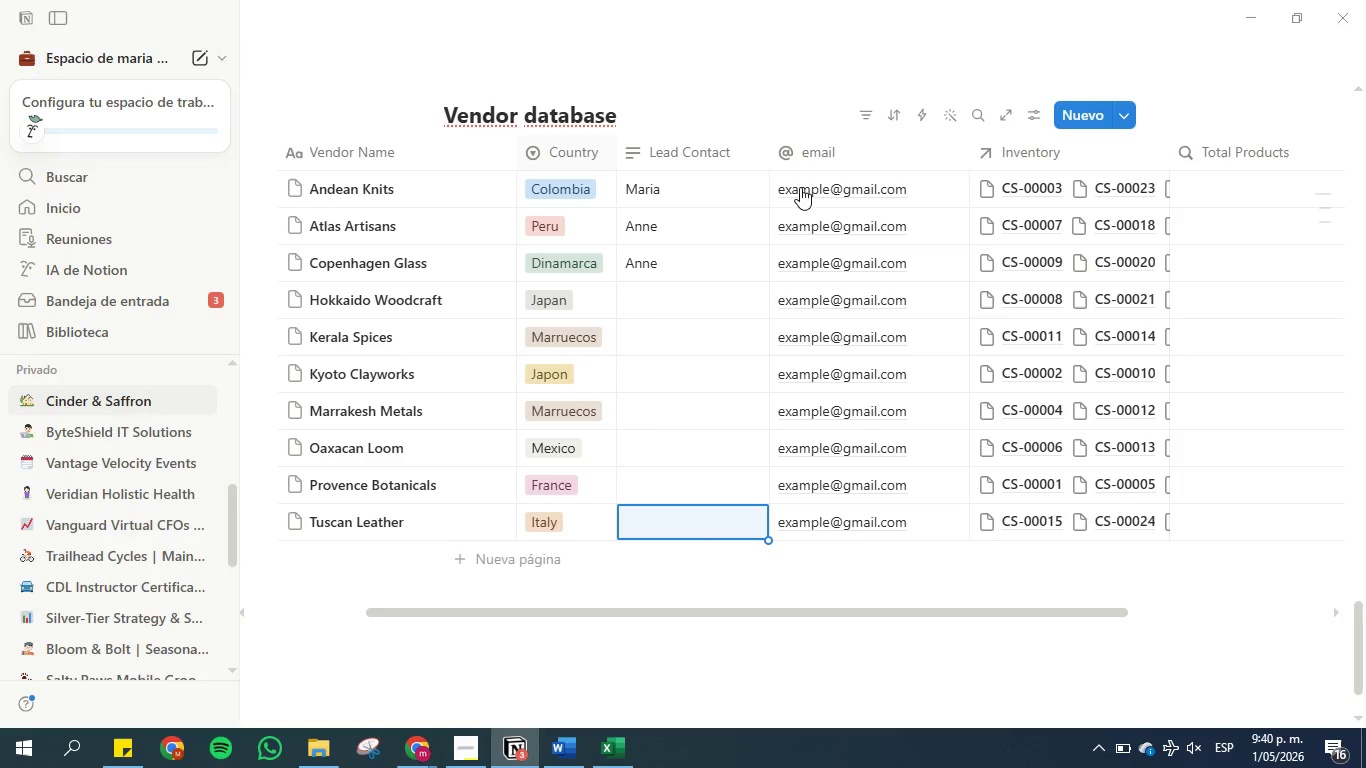 
key(ArrowUp)
 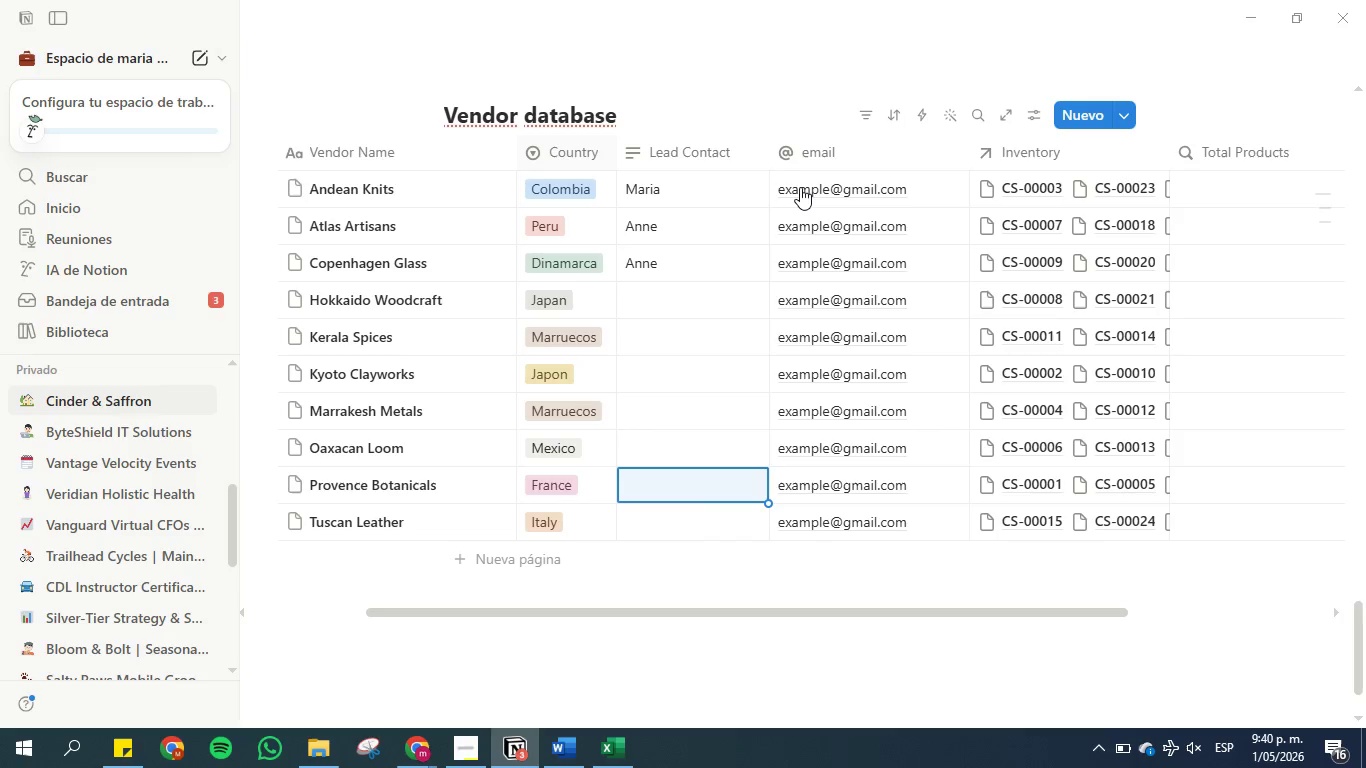 
key(ArrowUp)
 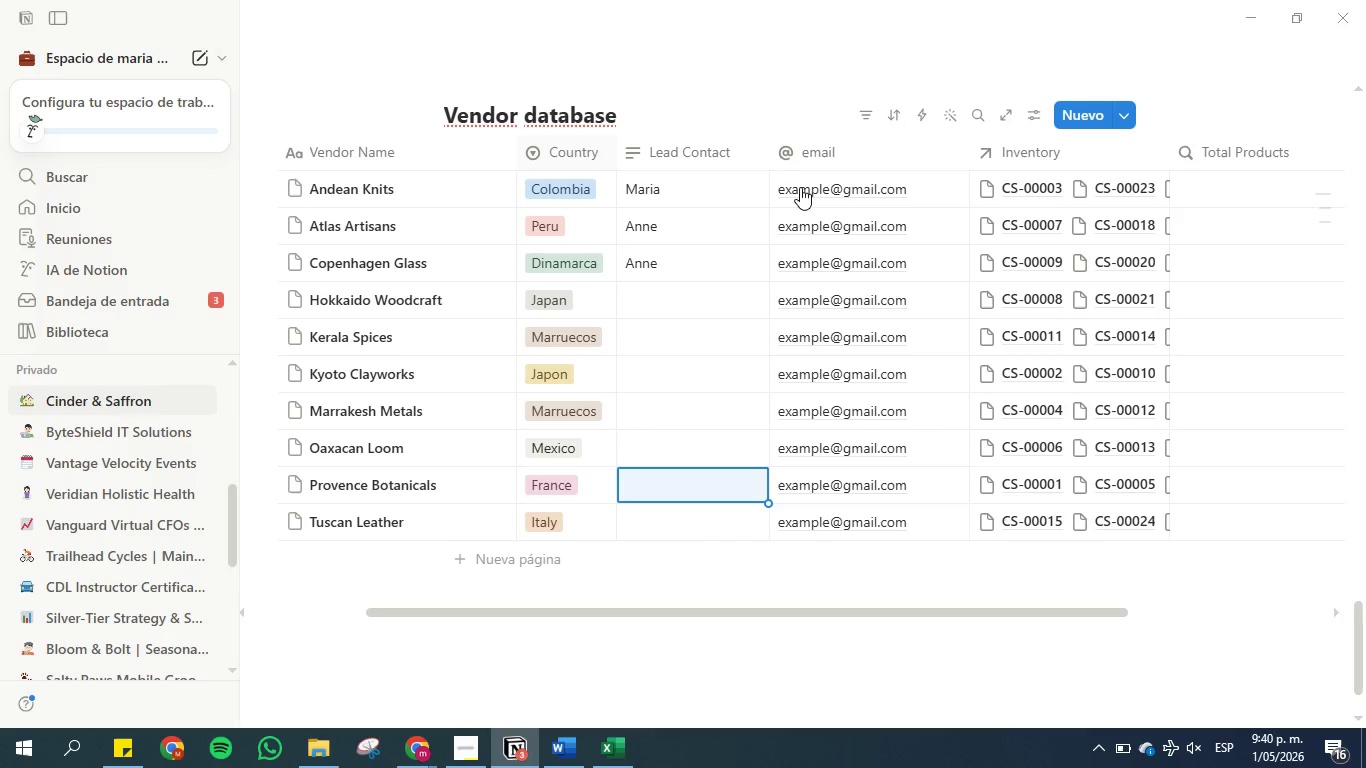 
key(ArrowUp)
 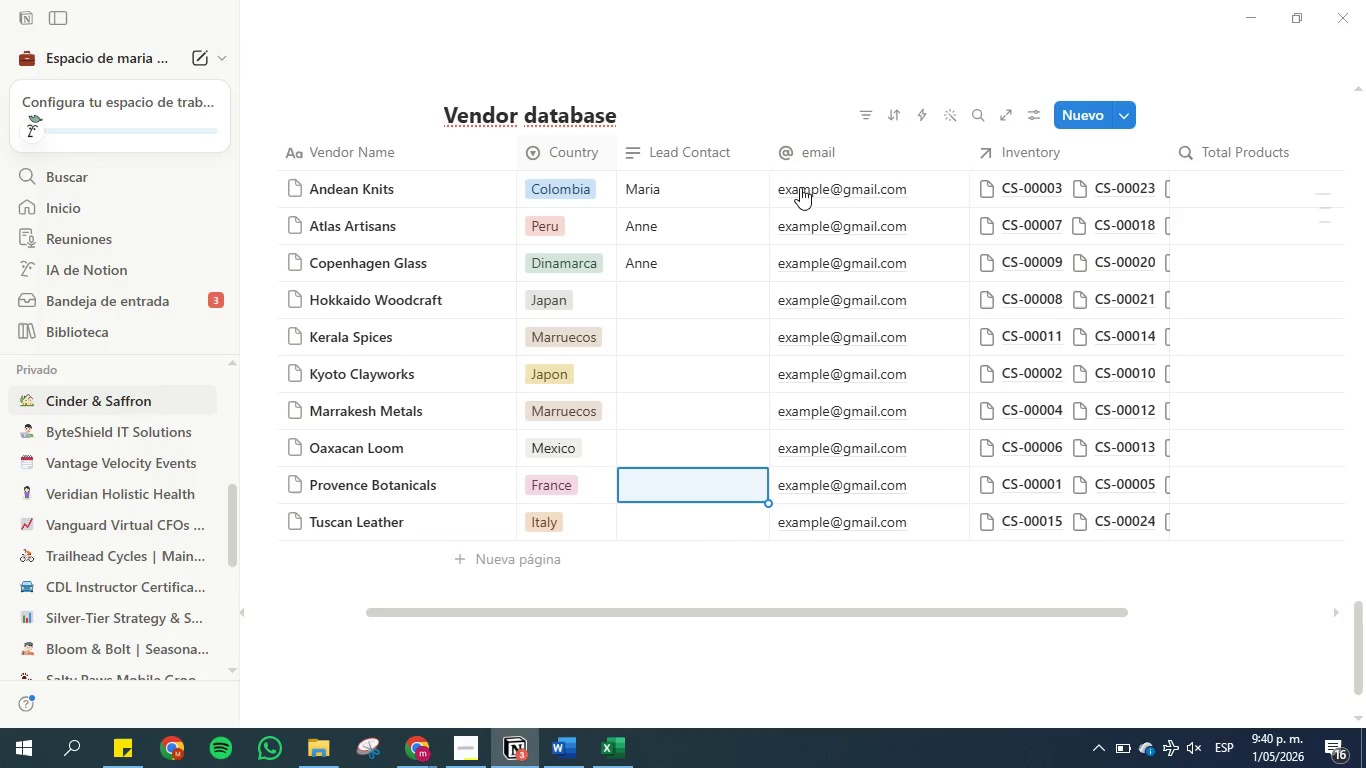 
key(ArrowUp)
 